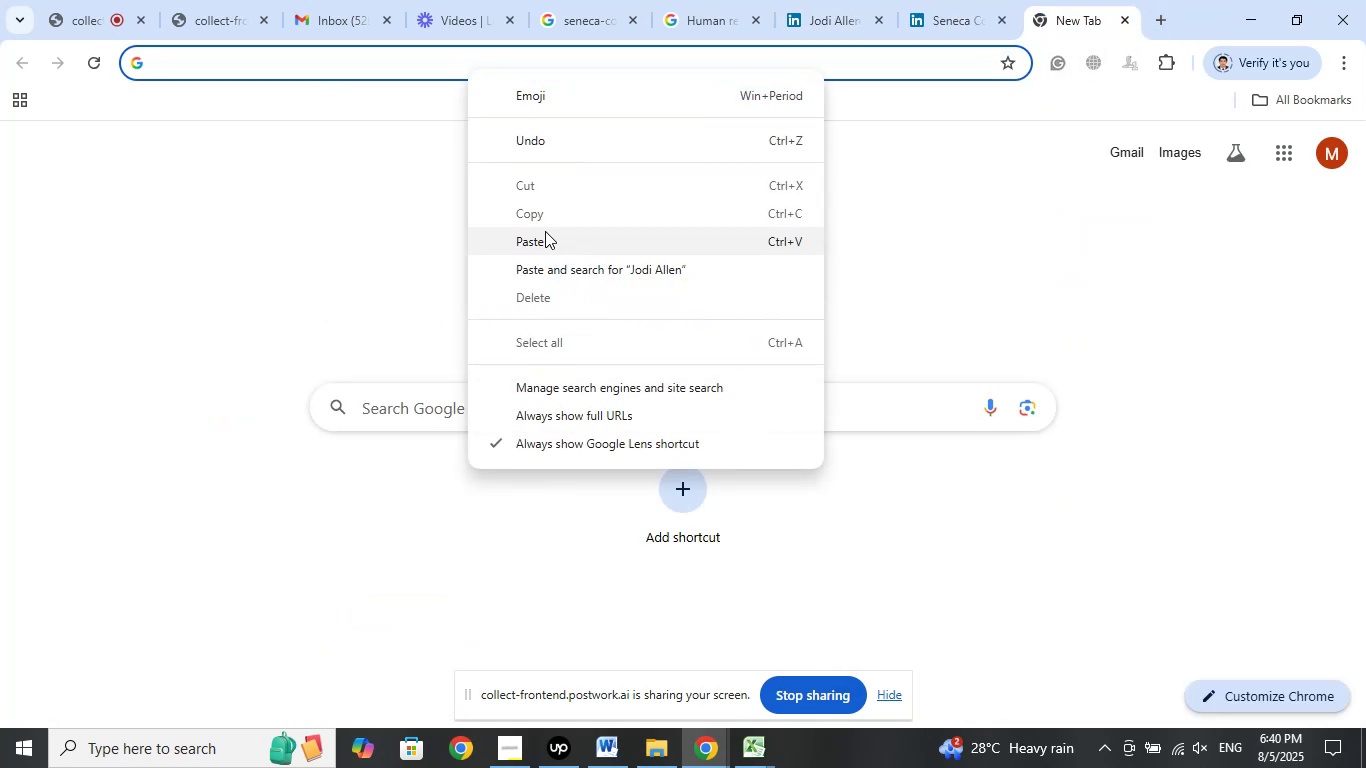 
left_click([540, 240])
 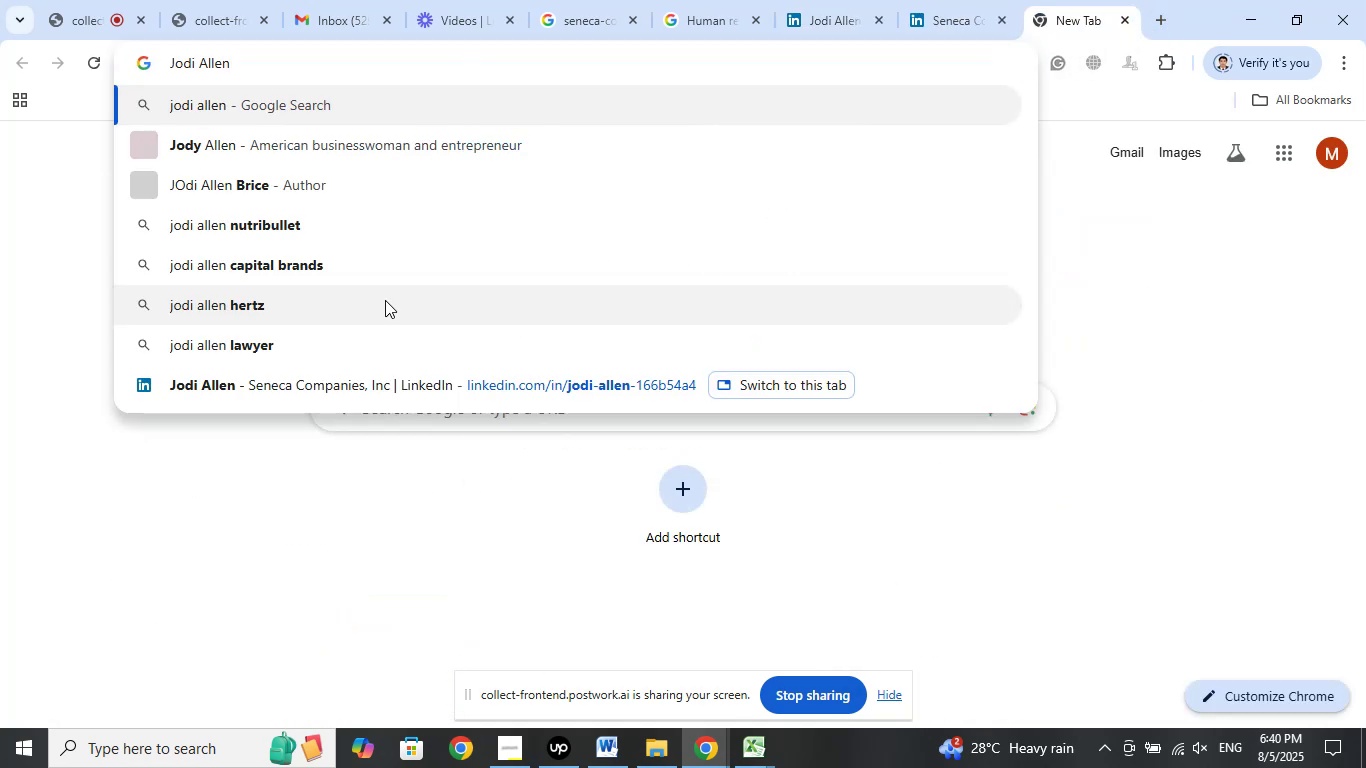 
key(Space)
 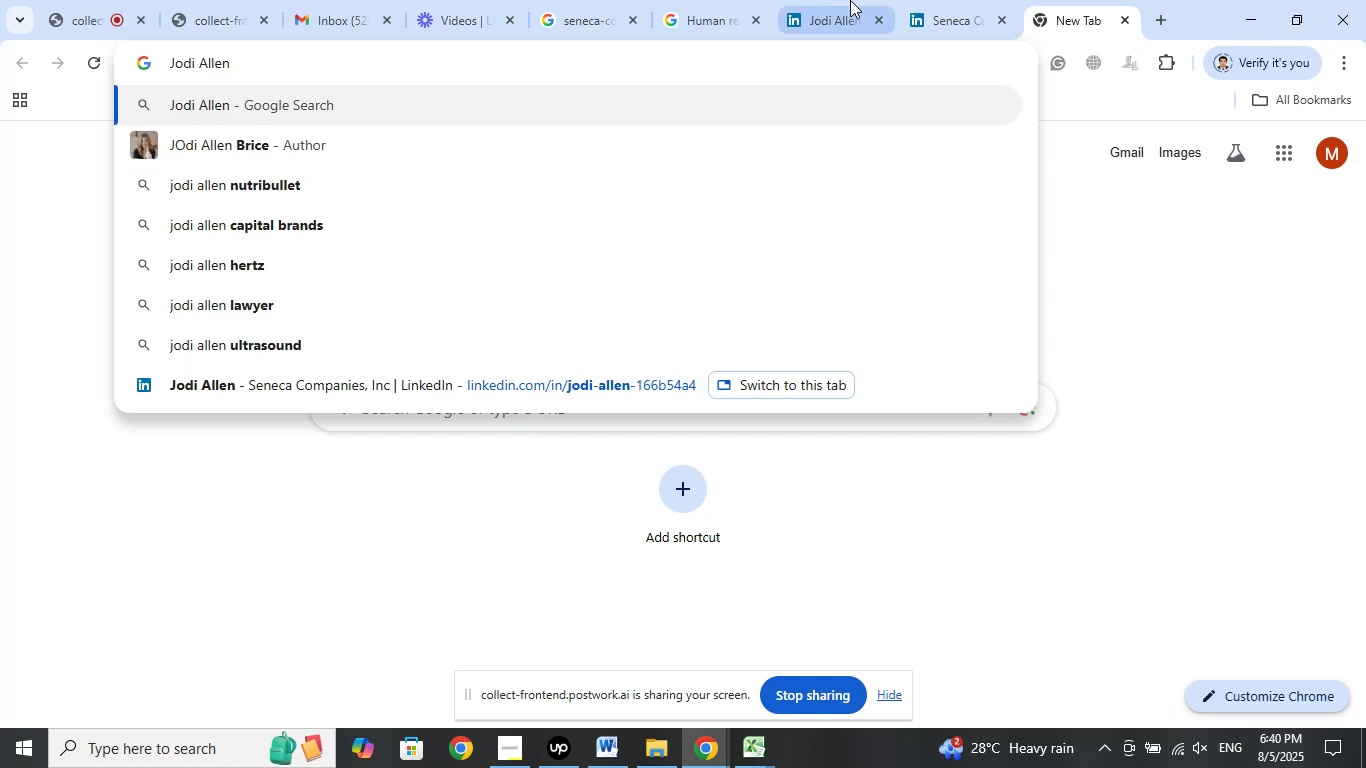 
left_click([853, 0])
 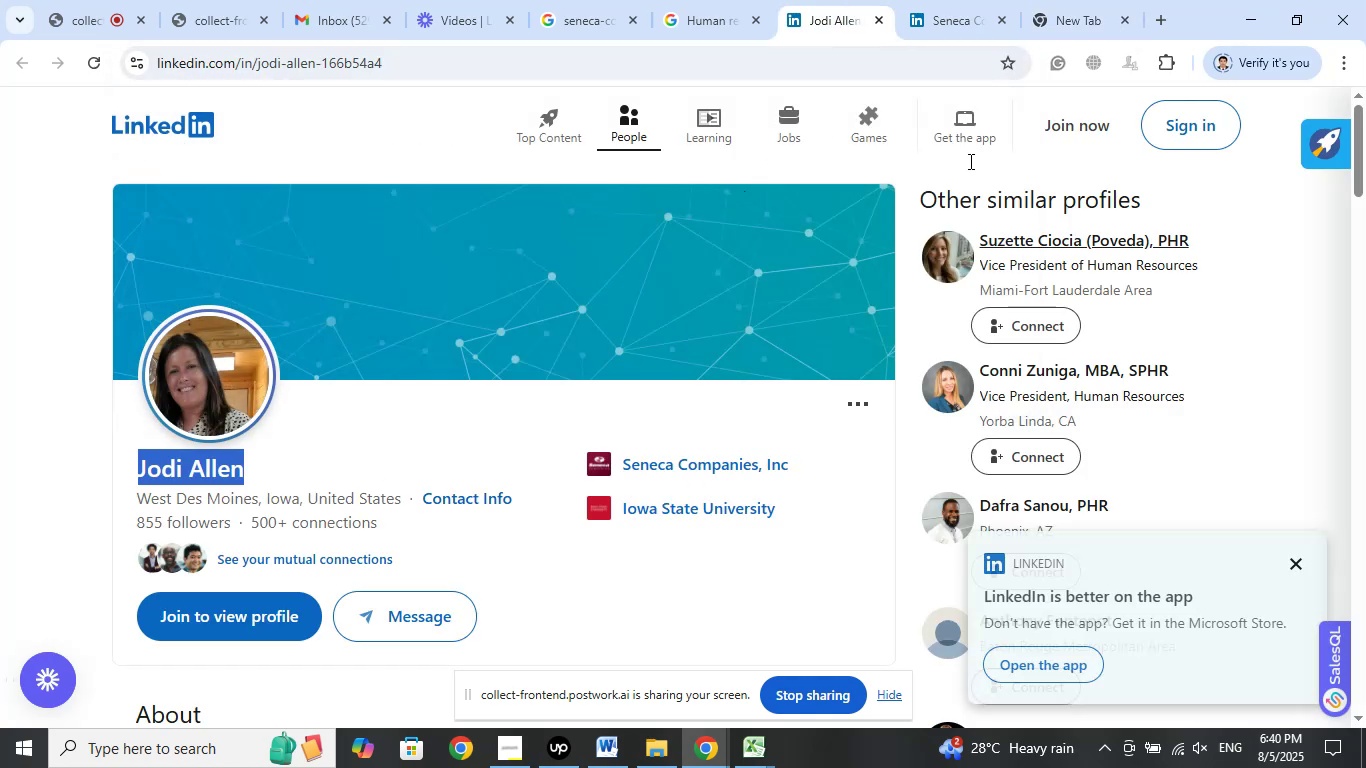 
left_click([973, 0])
 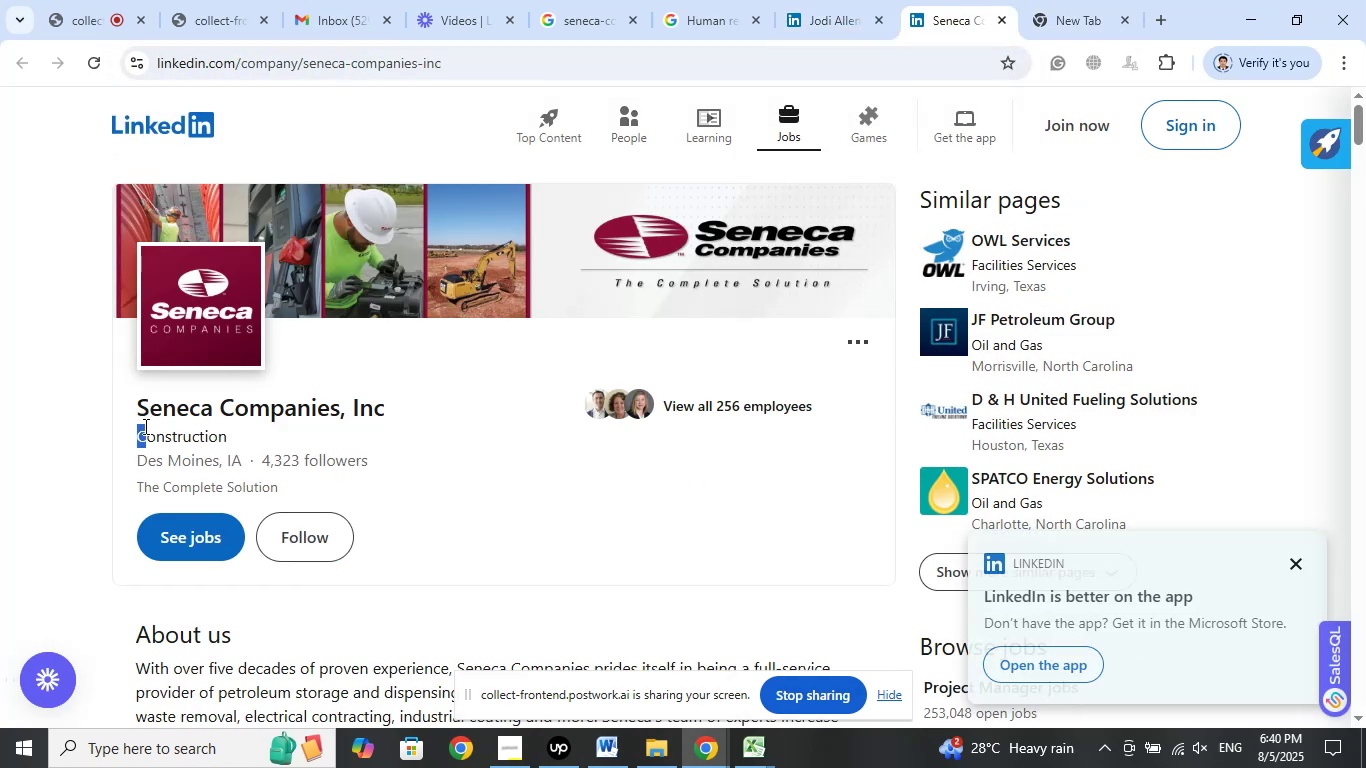 
right_click([218, 394])
 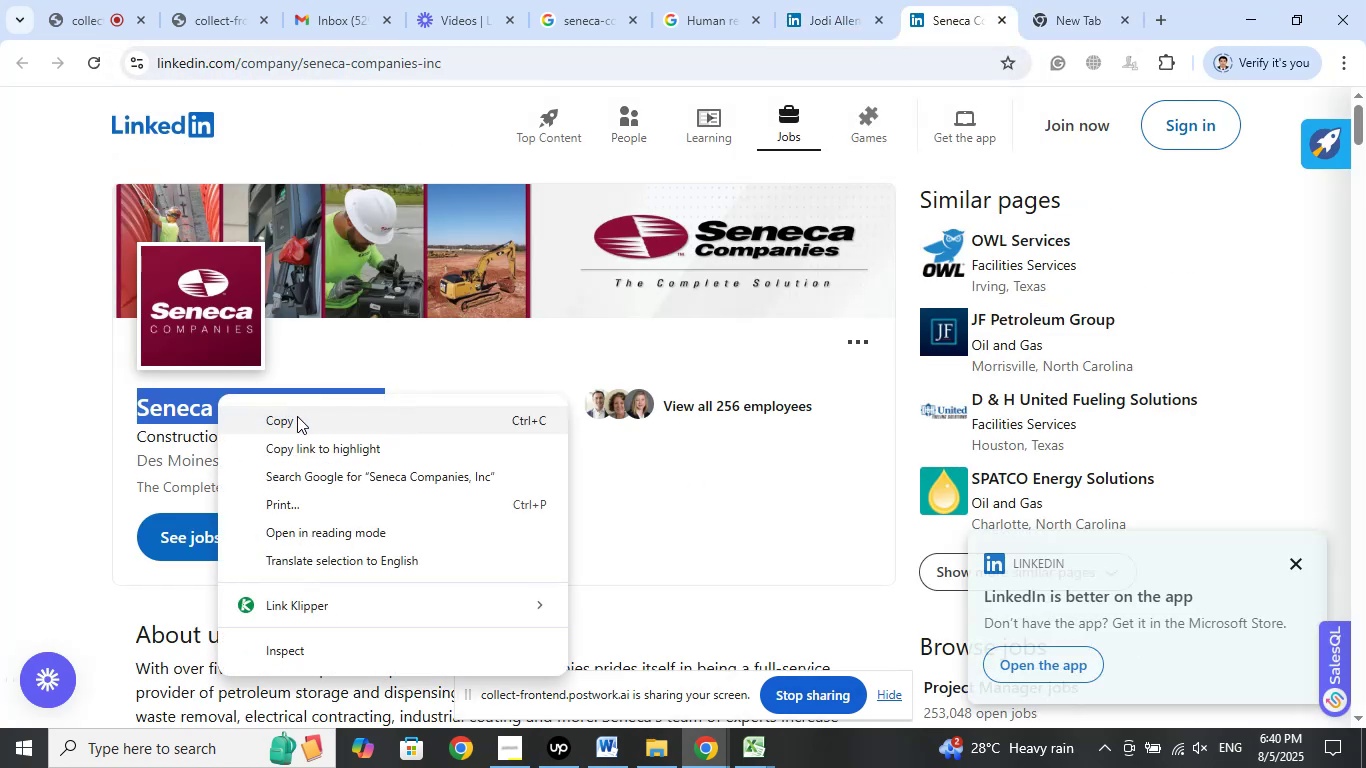 
left_click([298, 417])
 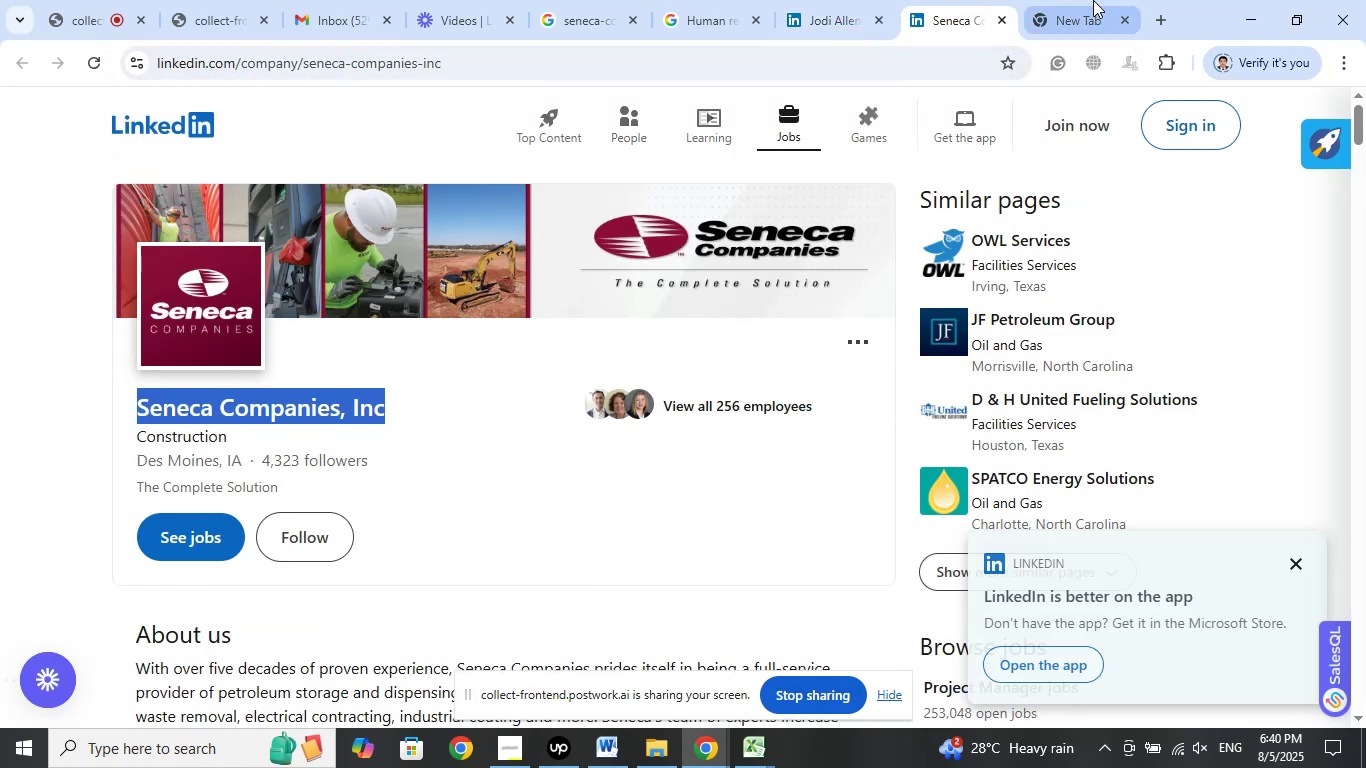 
left_click([1090, 0])
 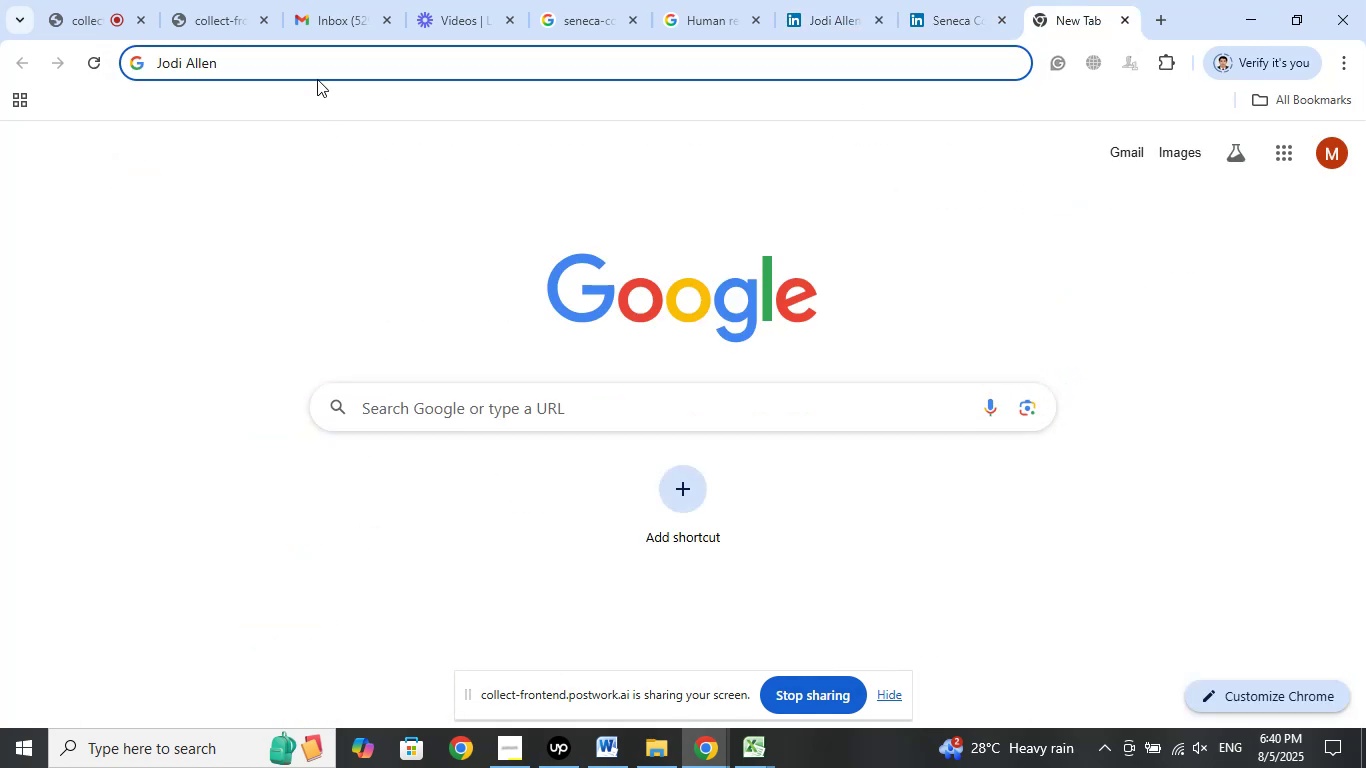 
right_click([315, 72])
 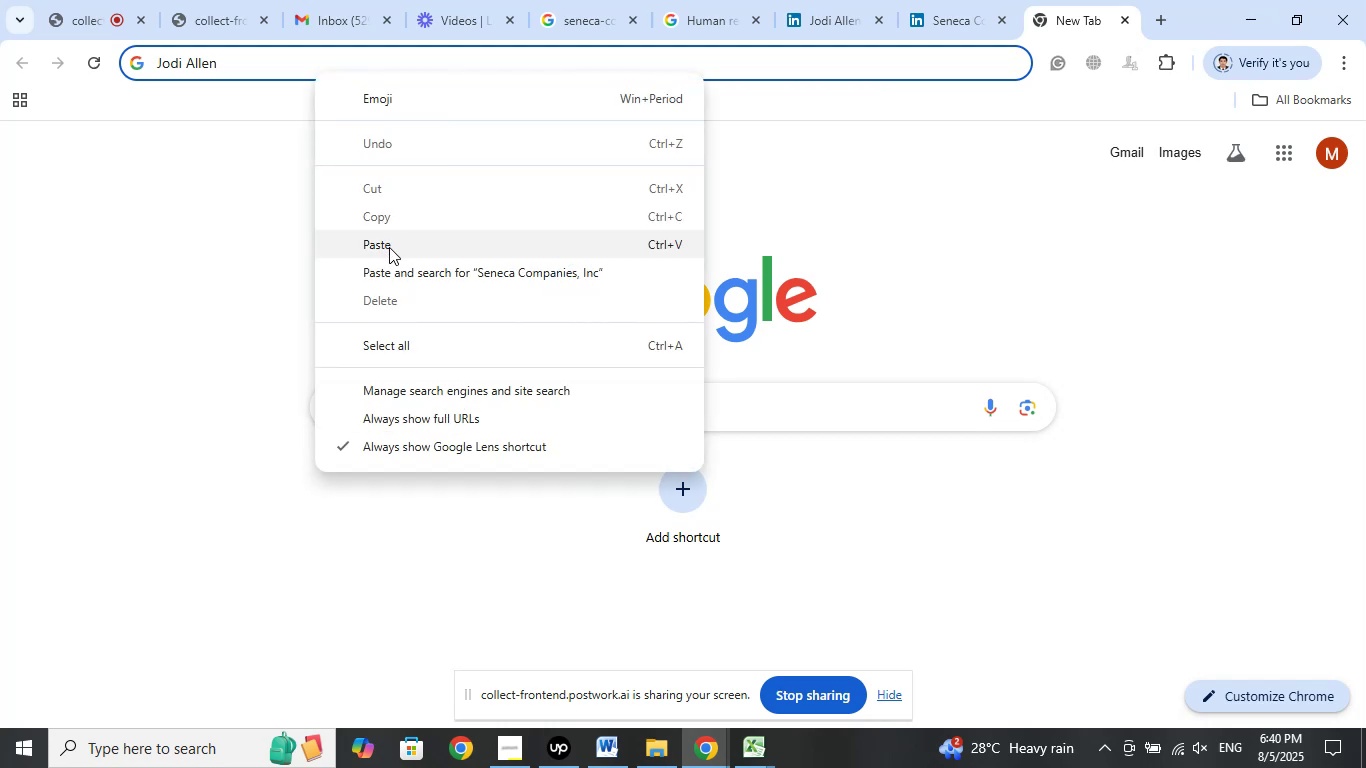 
left_click([389, 247])
 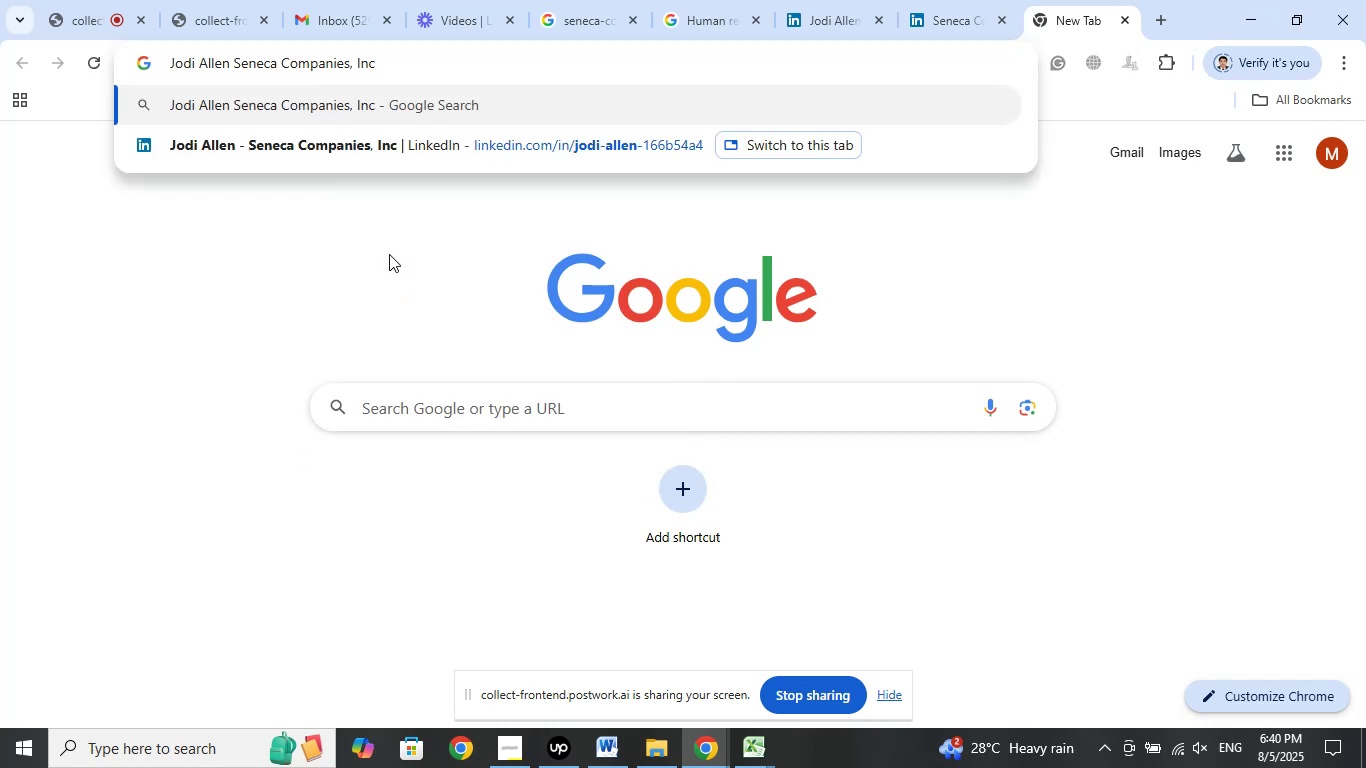 
key(Enter)
 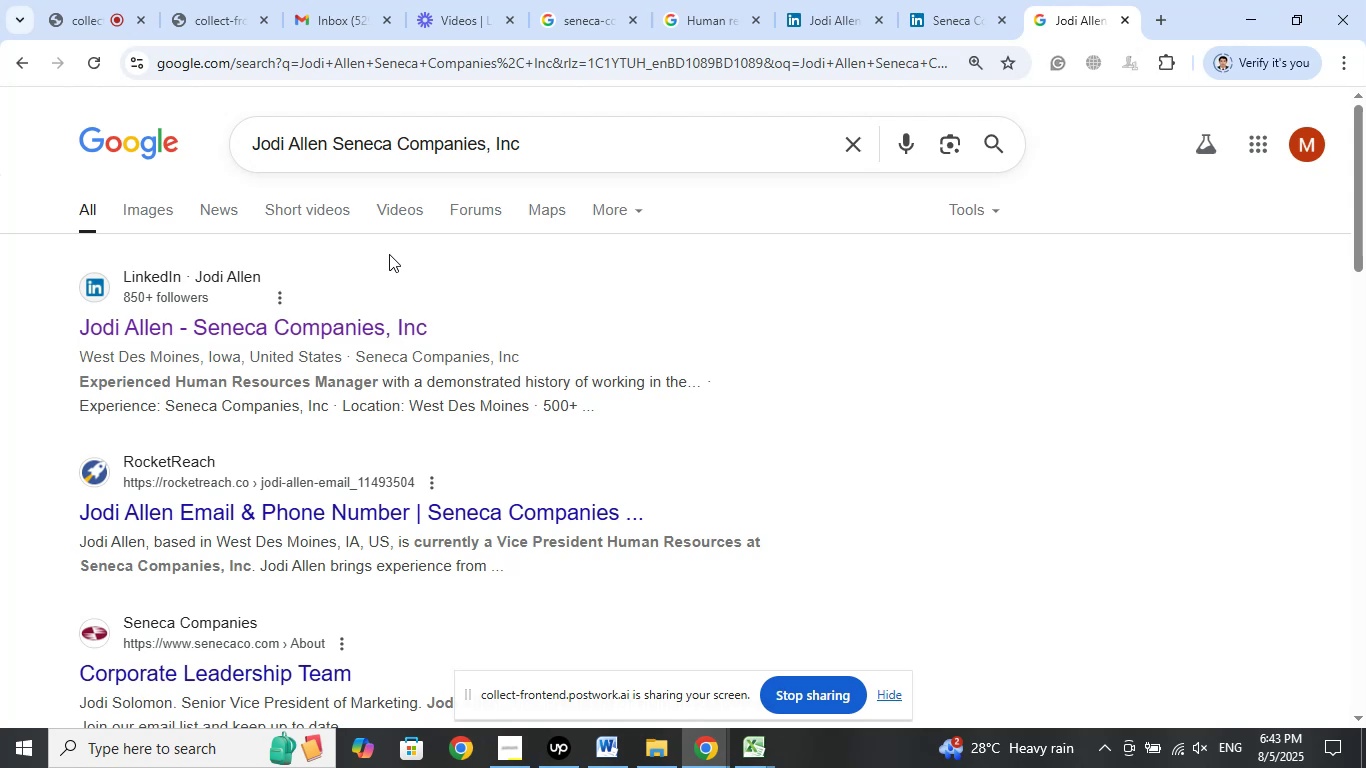 
wait(188.87)
 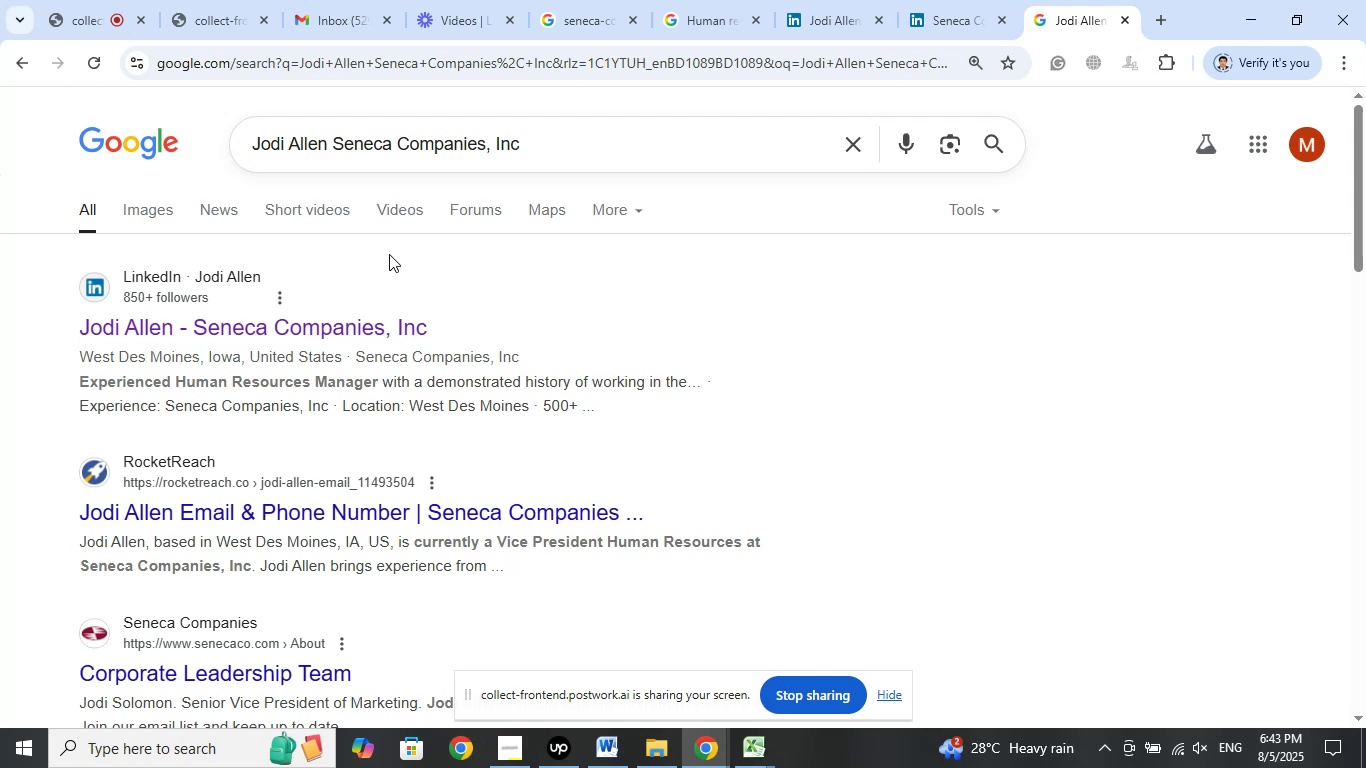 
left_click([851, 301])
 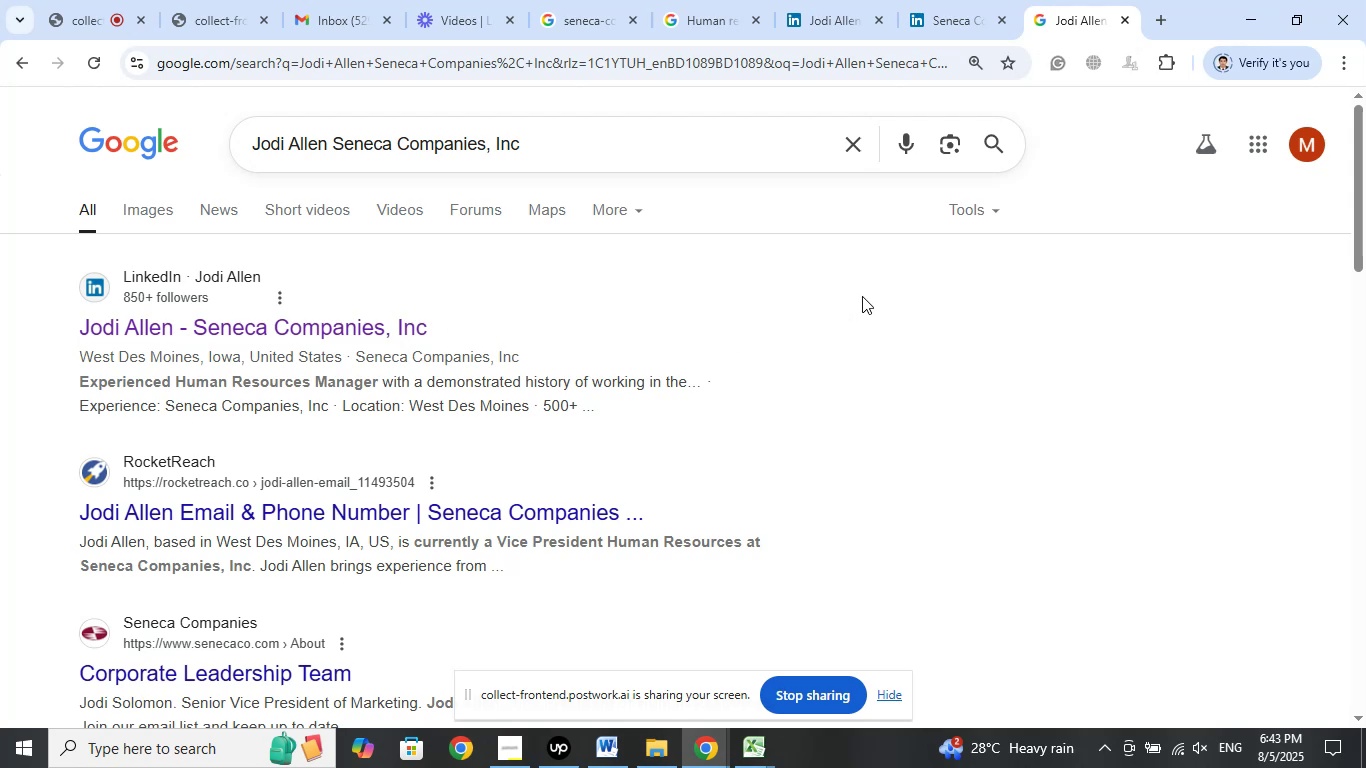 
scroll: coordinate [862, 296], scroll_direction: down, amount: 2.0
 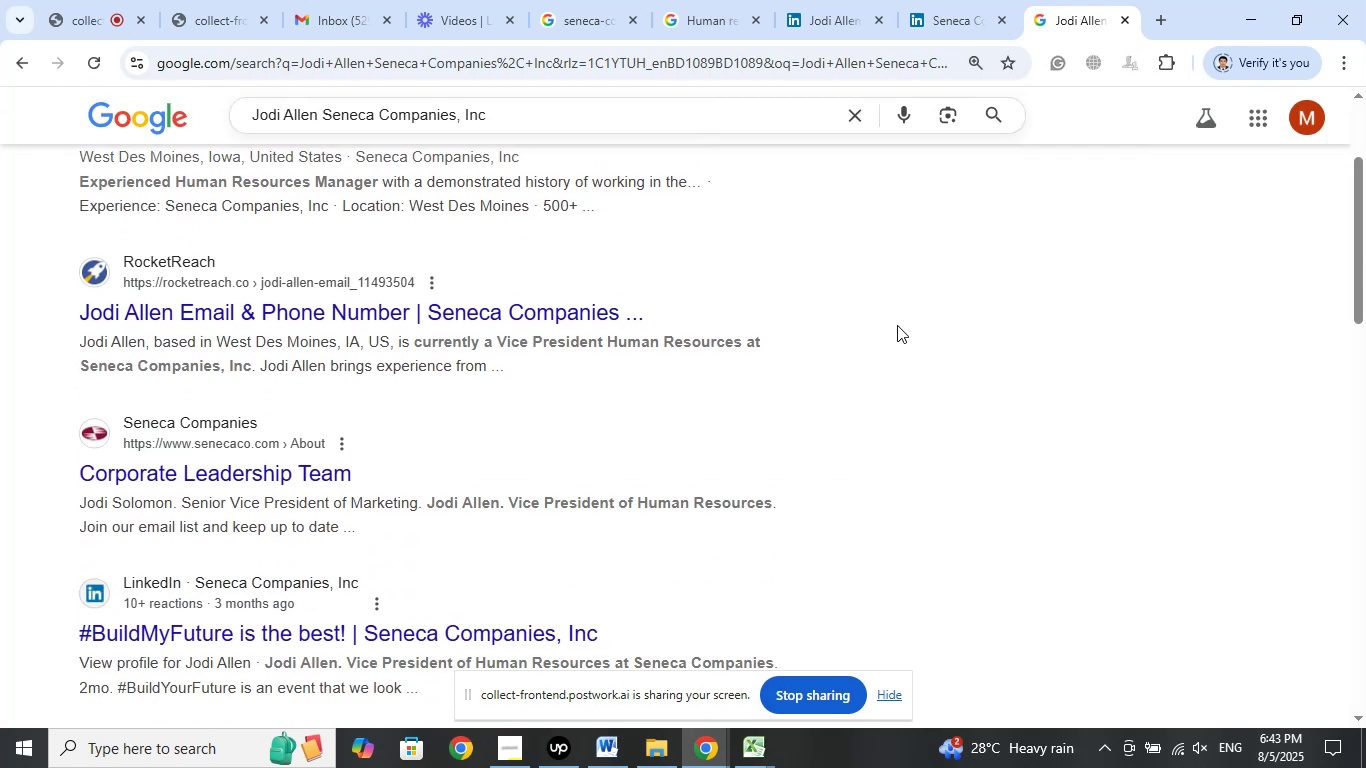 
left_click([904, 327])
 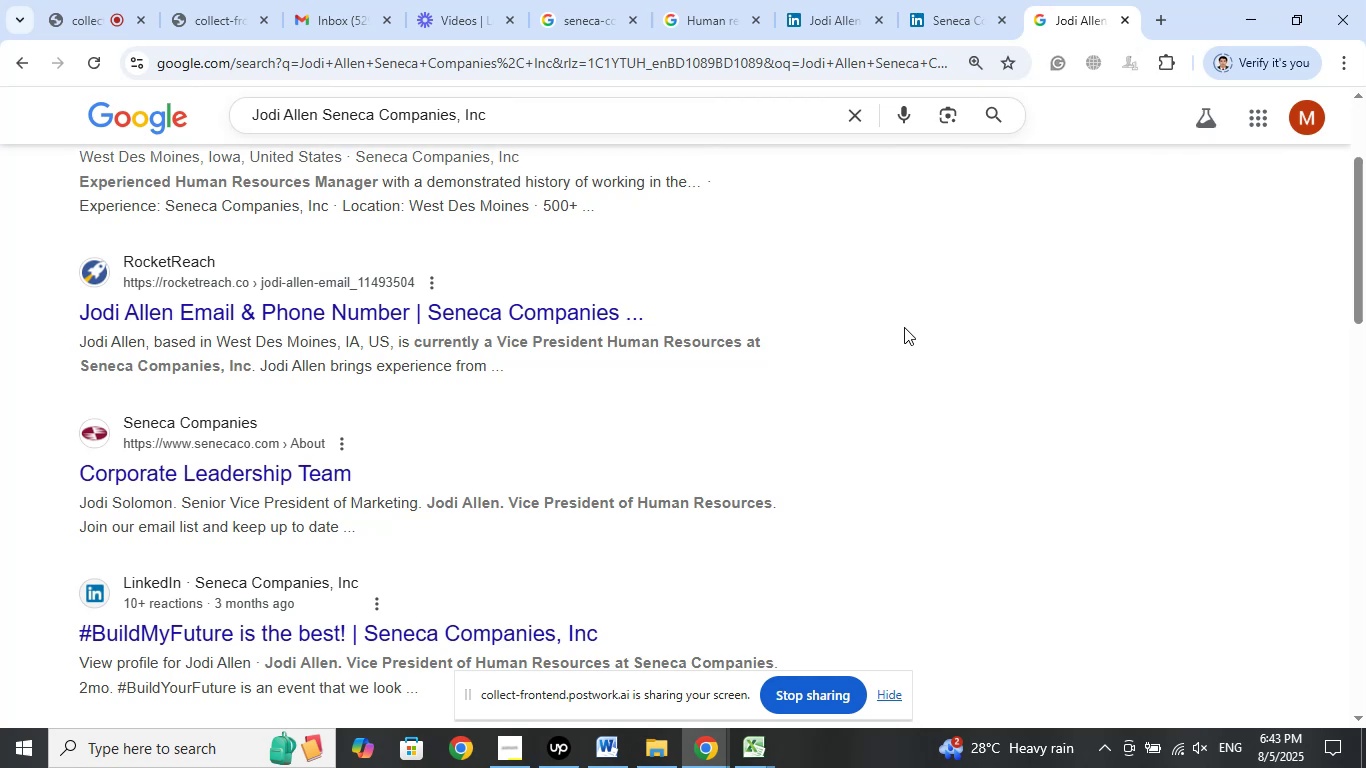 
wait(6.91)
 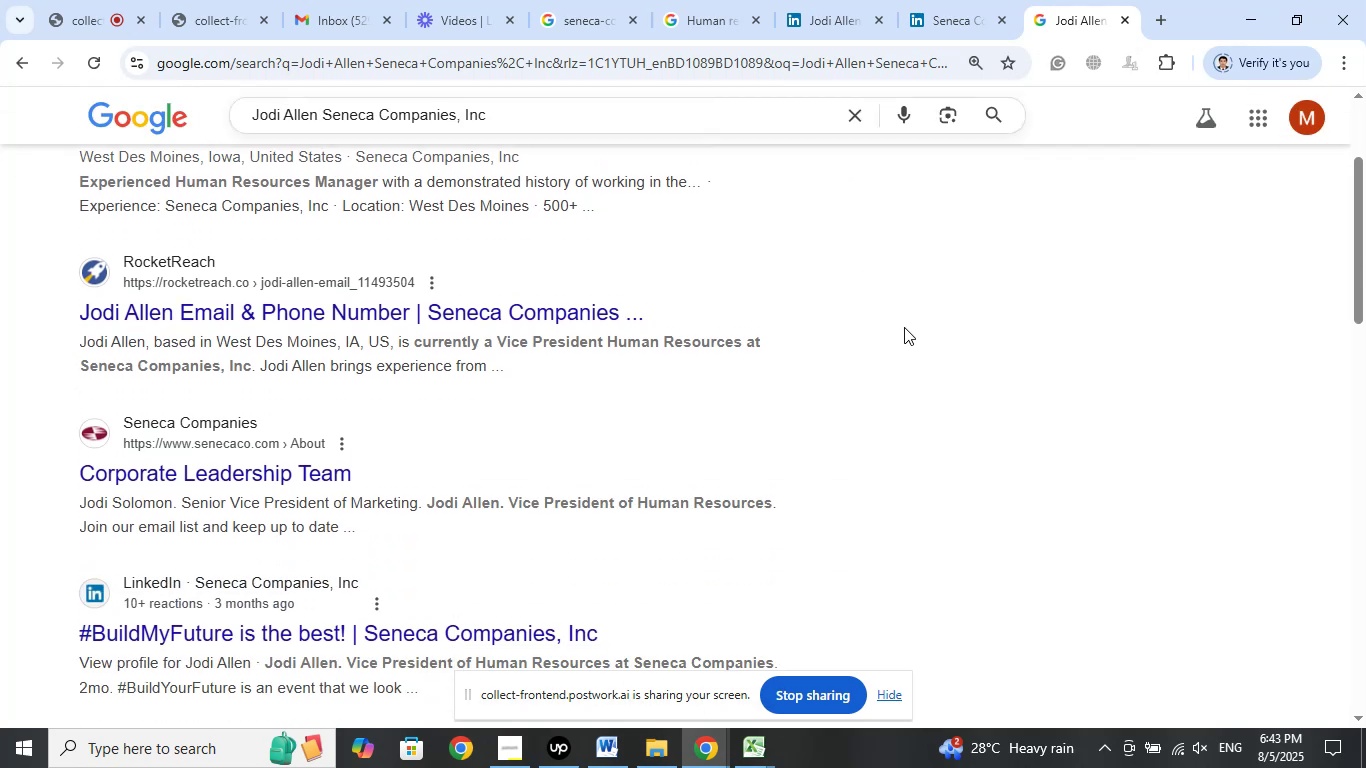 
scroll: coordinate [904, 327], scroll_direction: down, amount: 3.0
 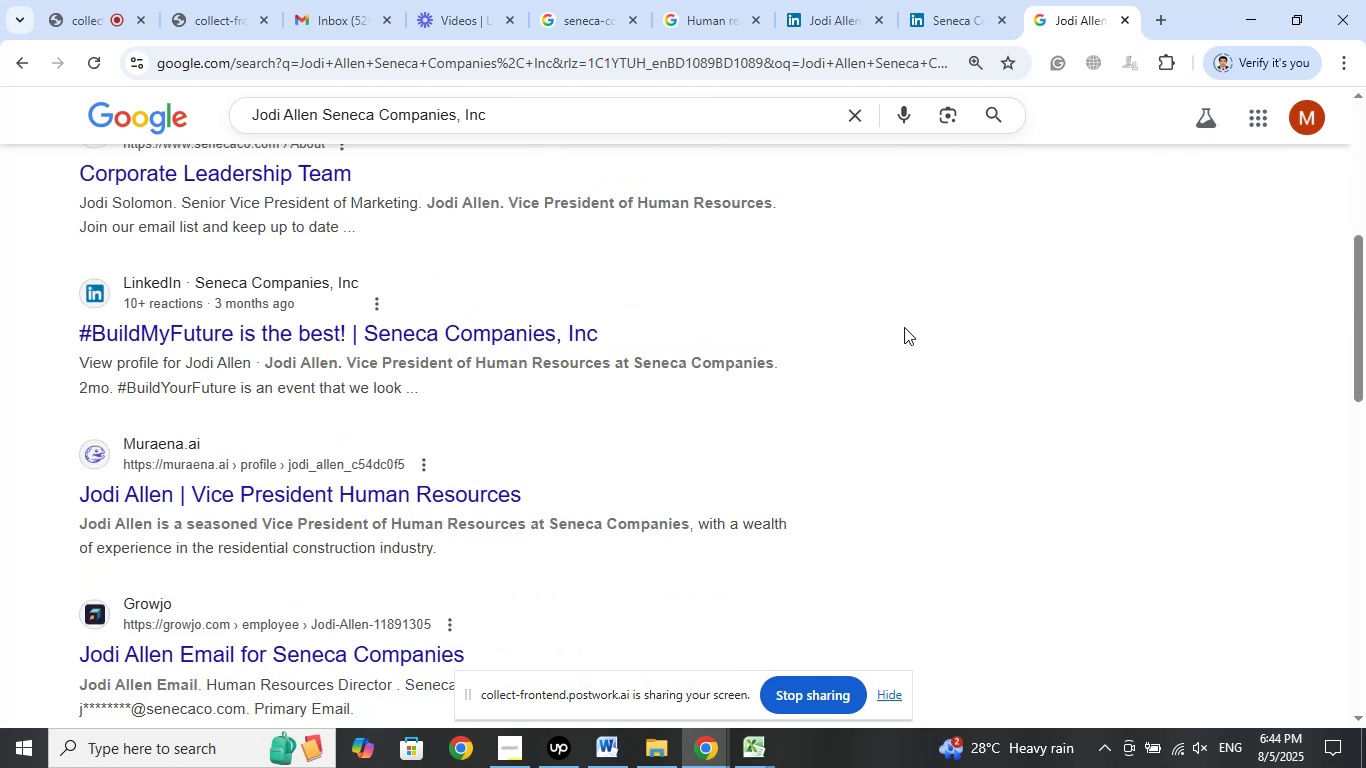 
scroll: coordinate [904, 327], scroll_direction: up, amount: 2.0
 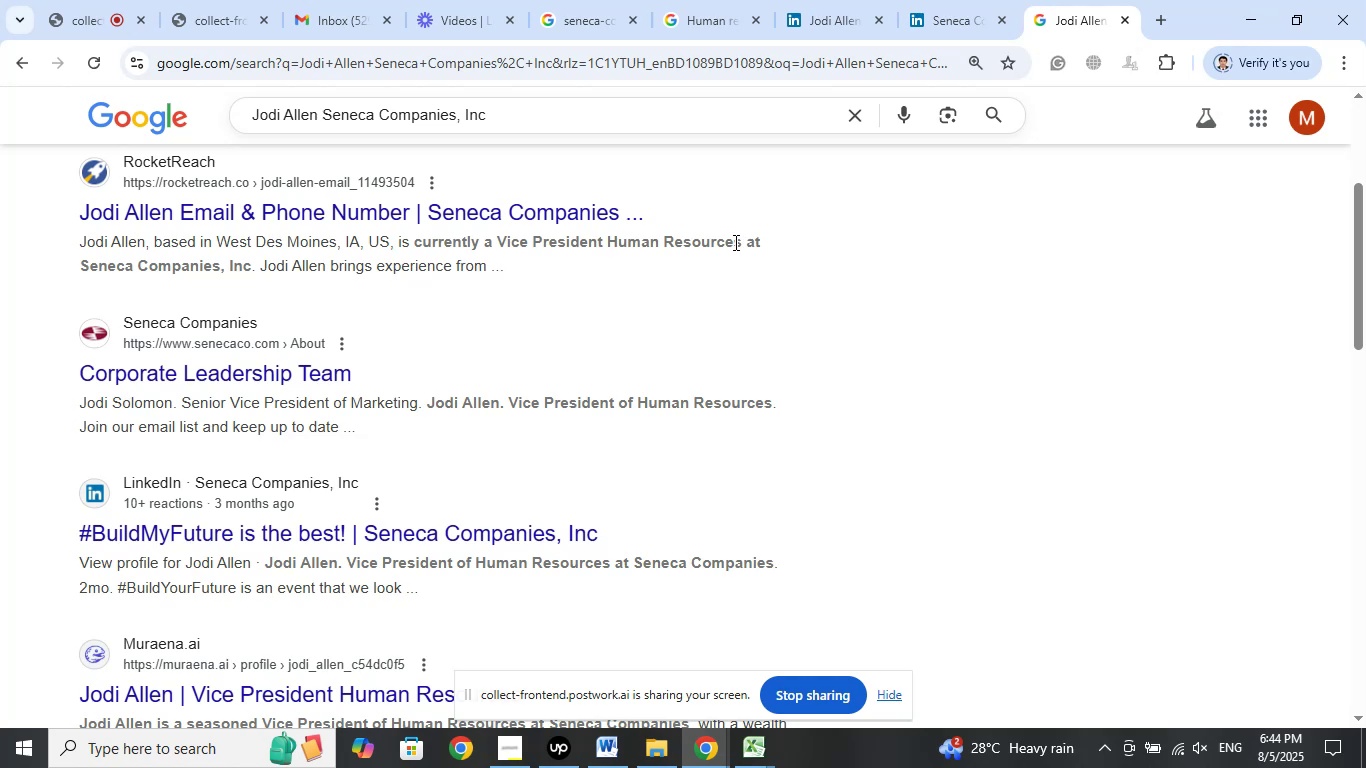 
wait(7.11)
 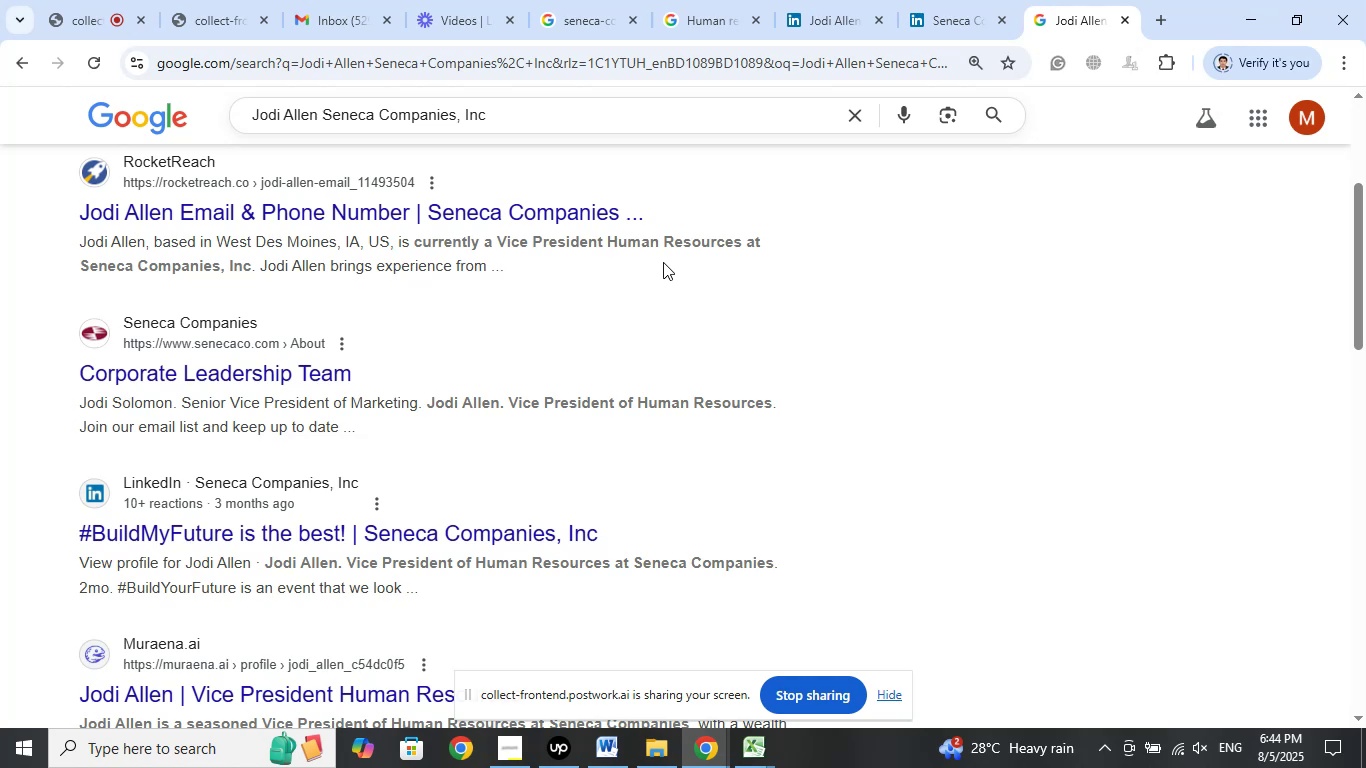 
right_click([501, 245])
 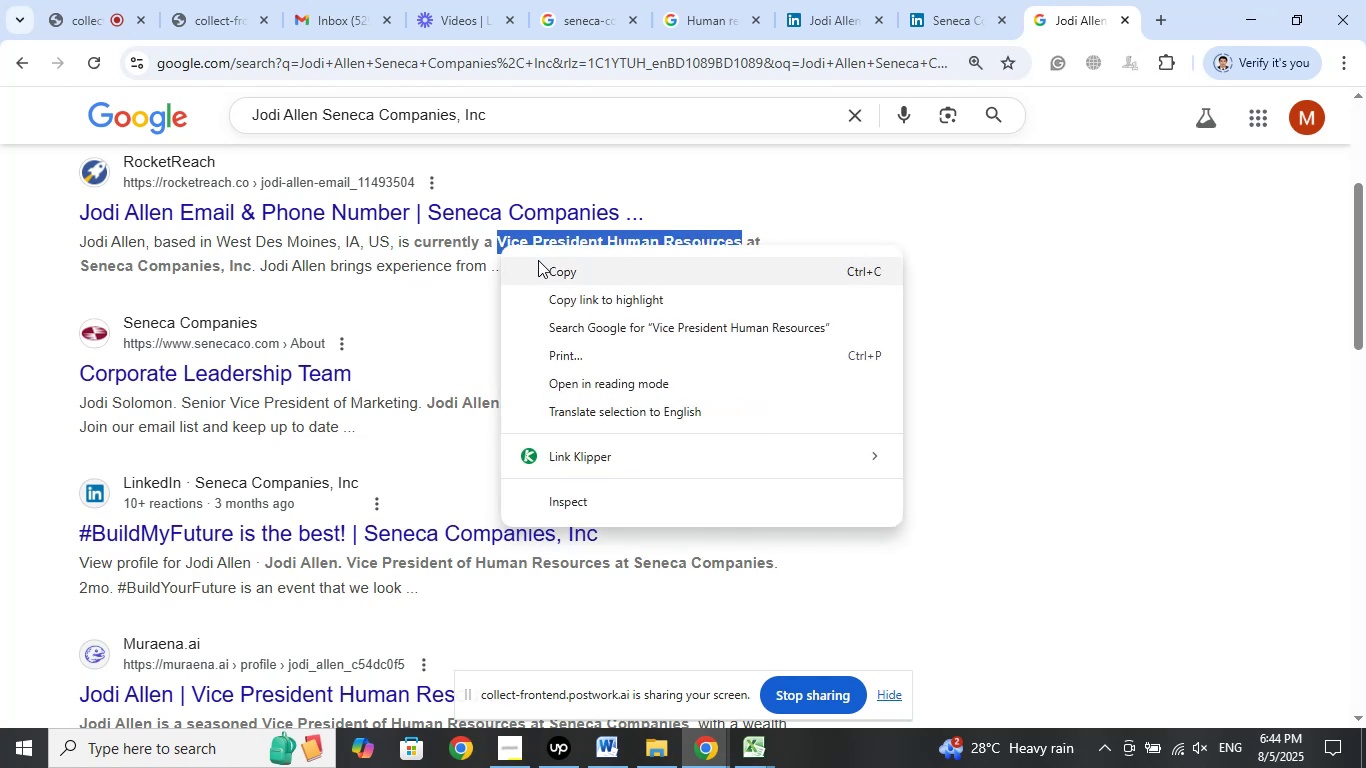 
left_click([538, 260])
 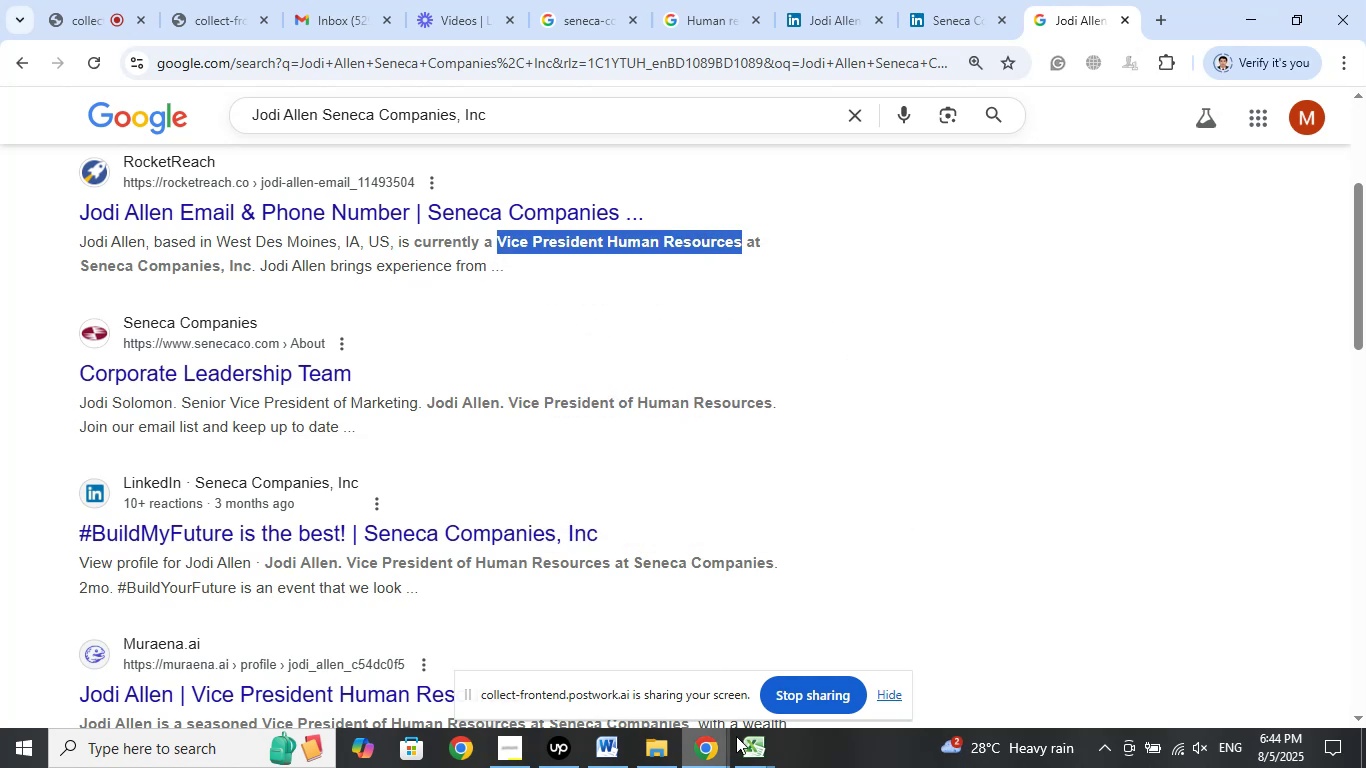 
left_click([750, 748])
 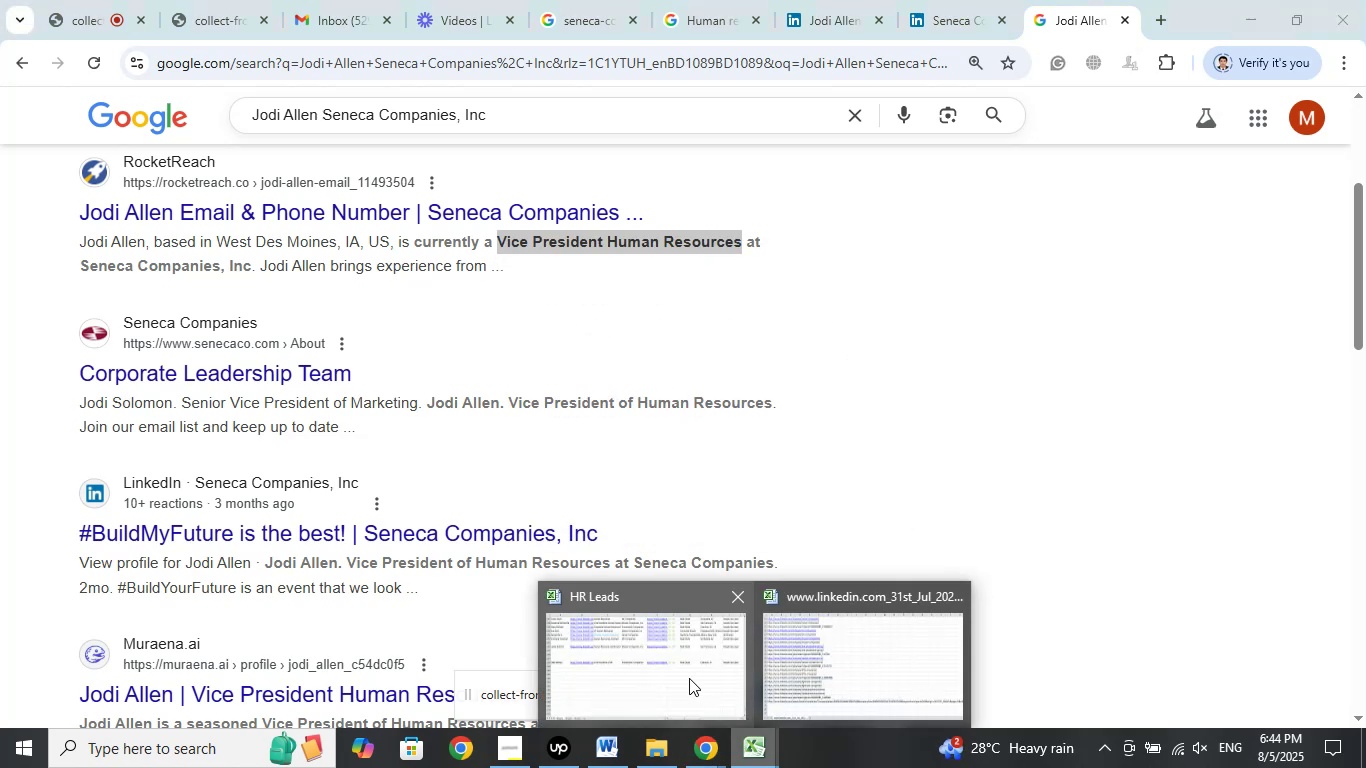 
left_click([689, 678])
 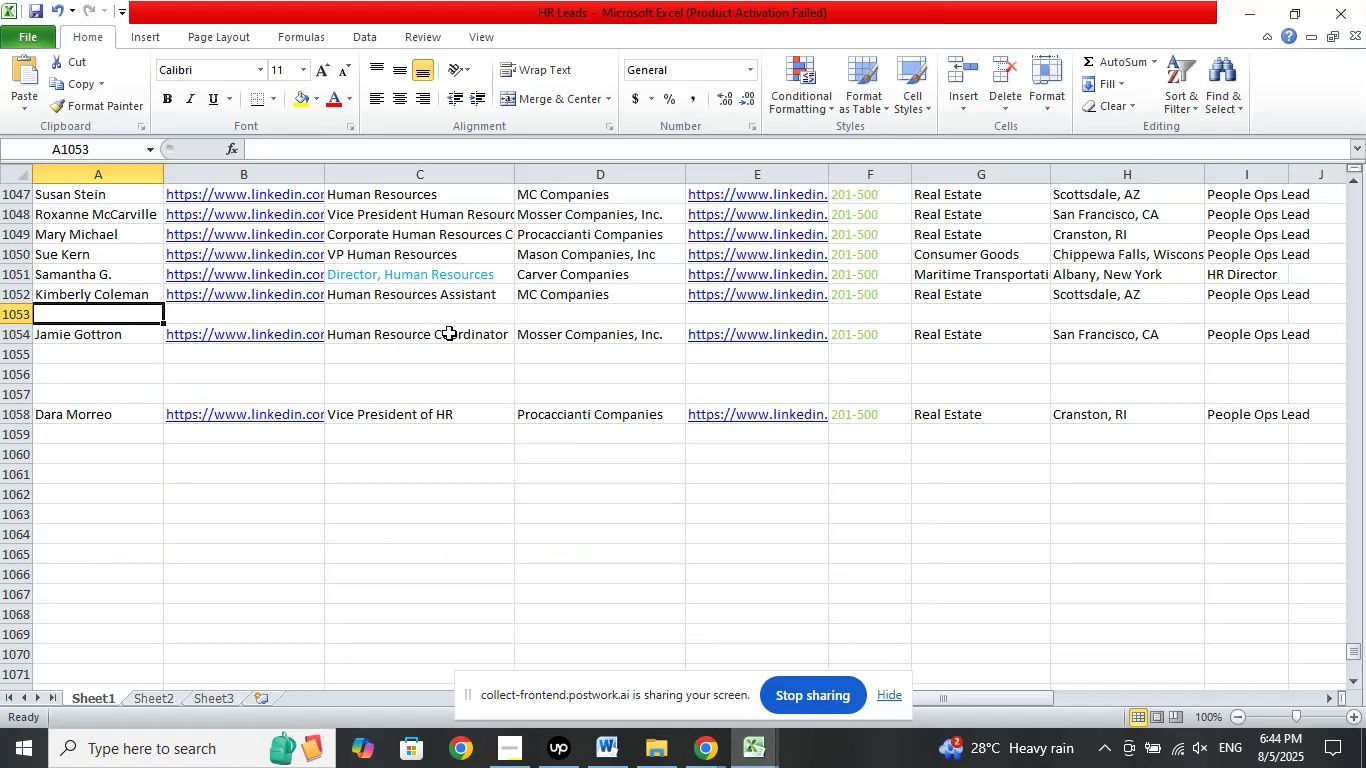 
left_click([440, 315])
 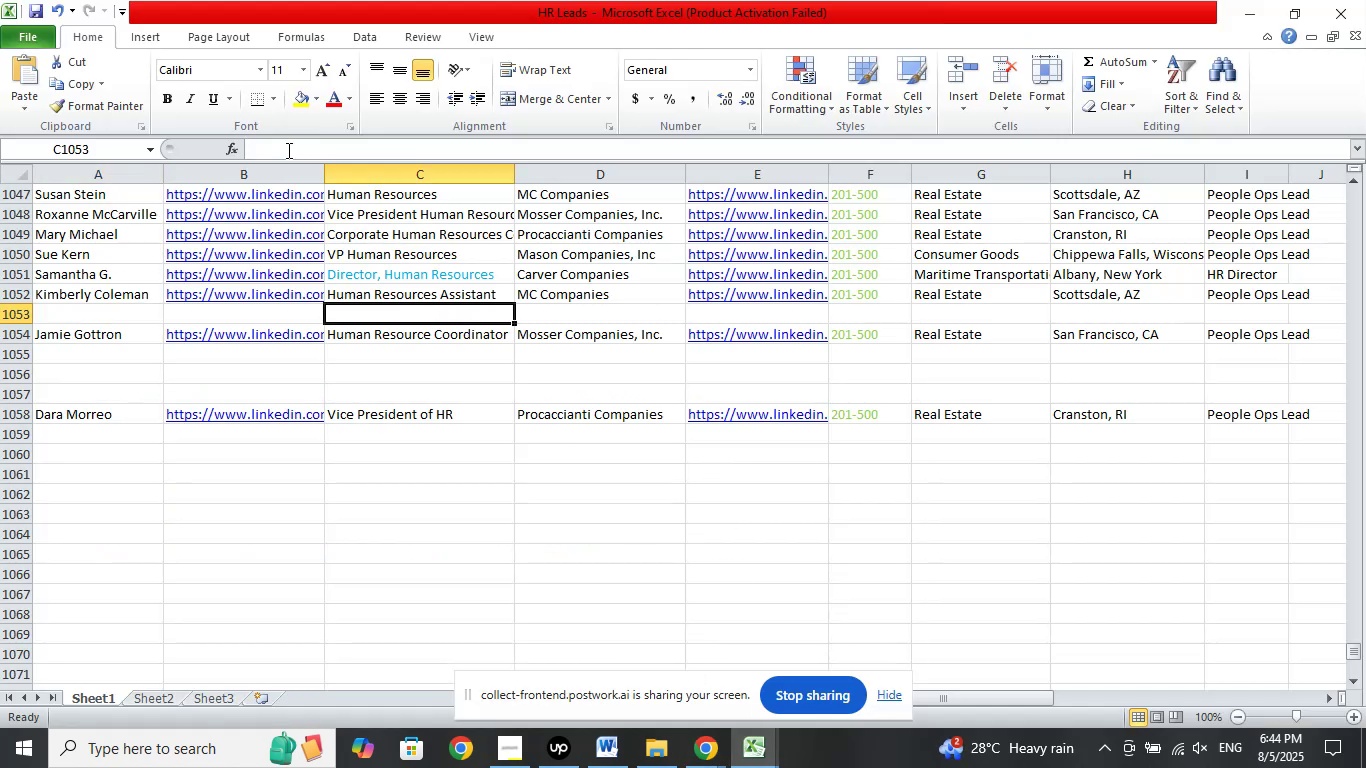 
left_click([283, 146])
 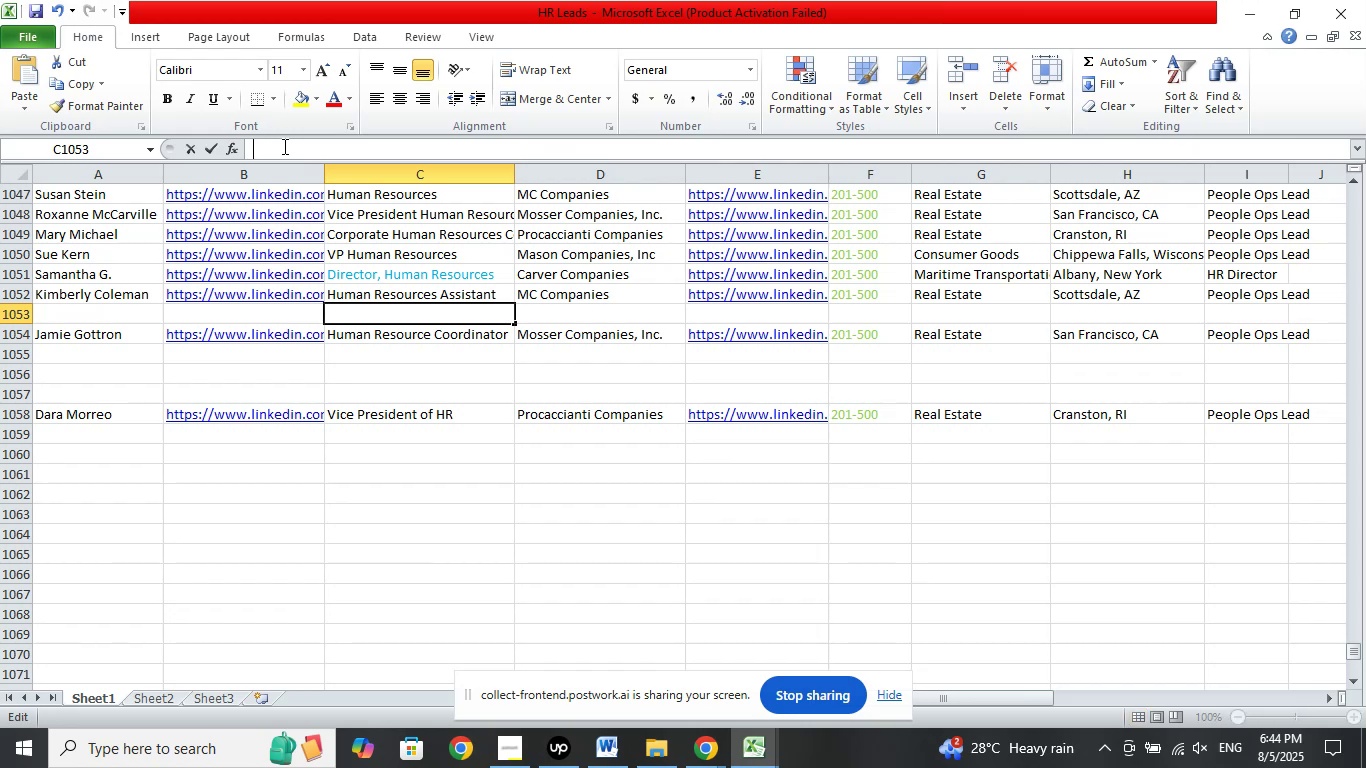 
right_click([283, 146])
 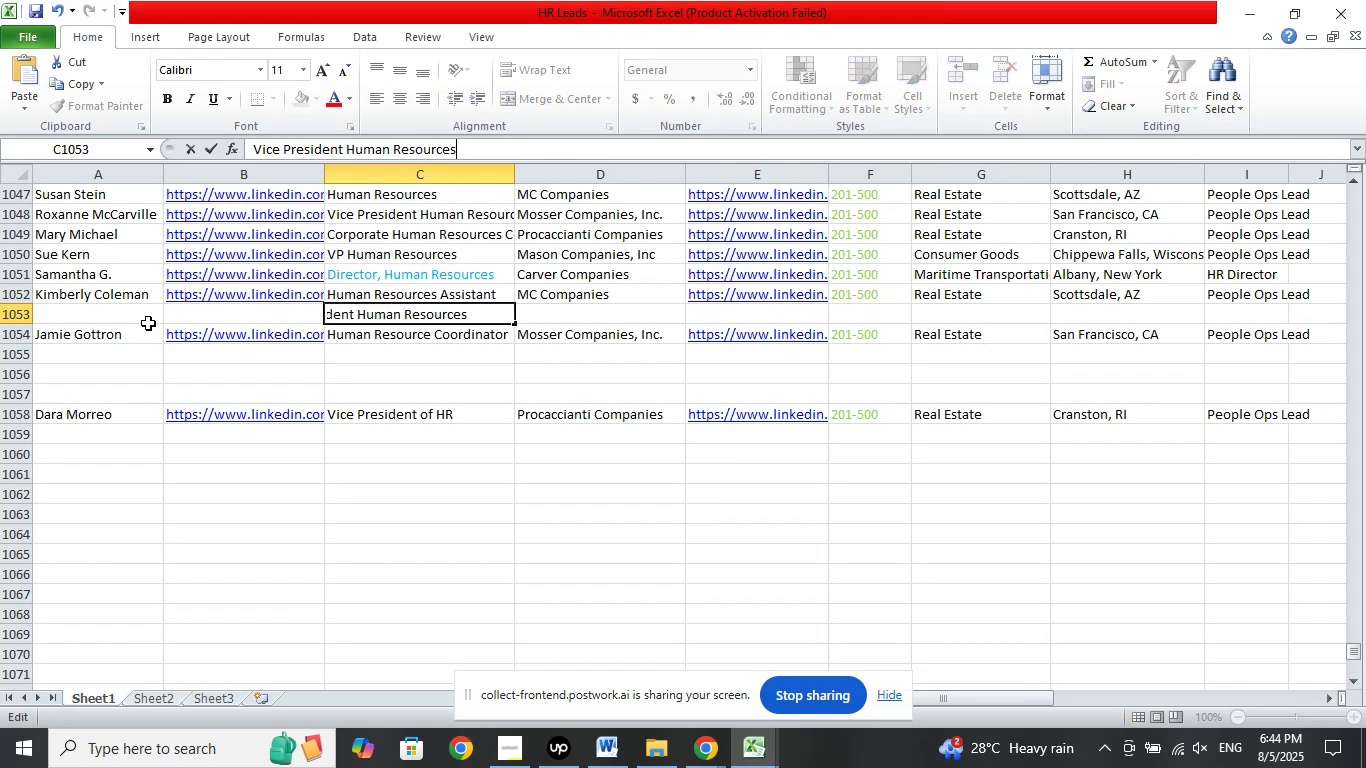 
left_click([117, 317])
 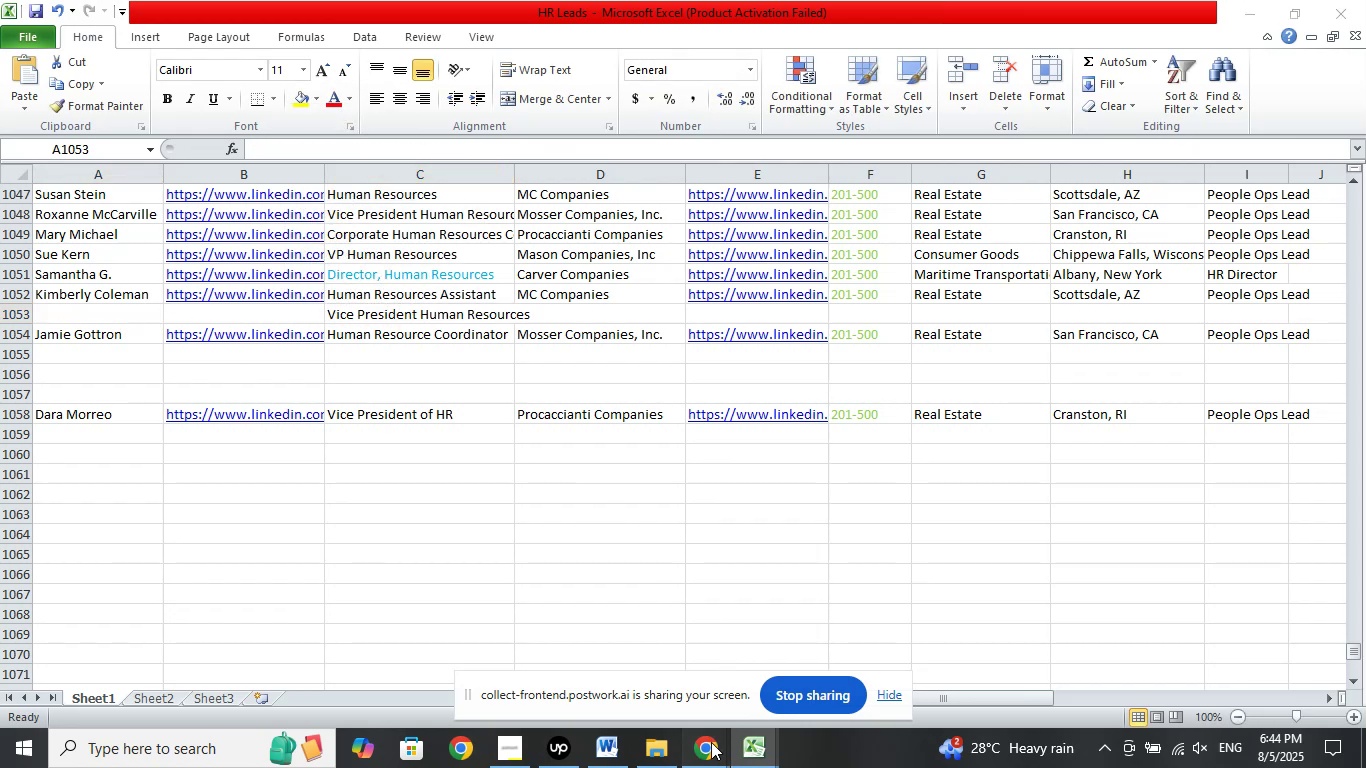 
double_click([617, 676])
 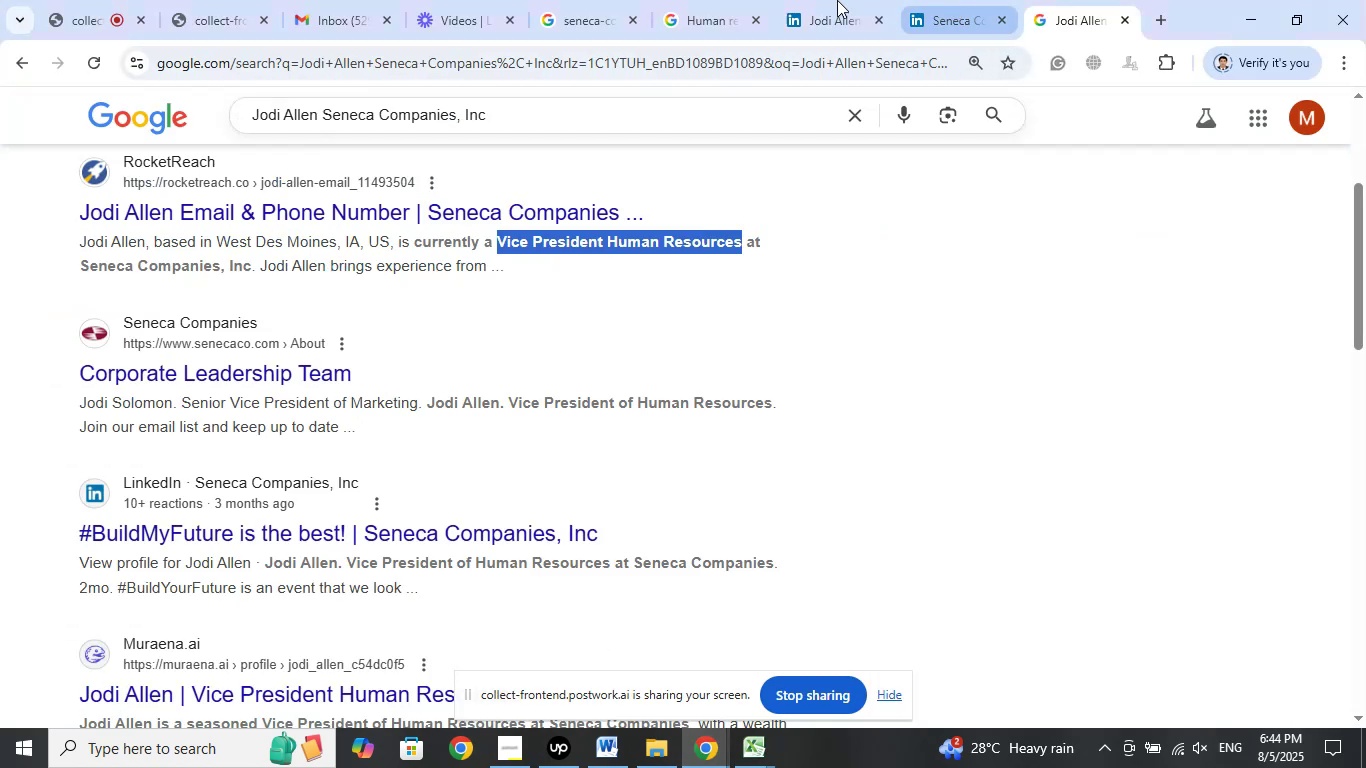 
left_click([802, 0])
 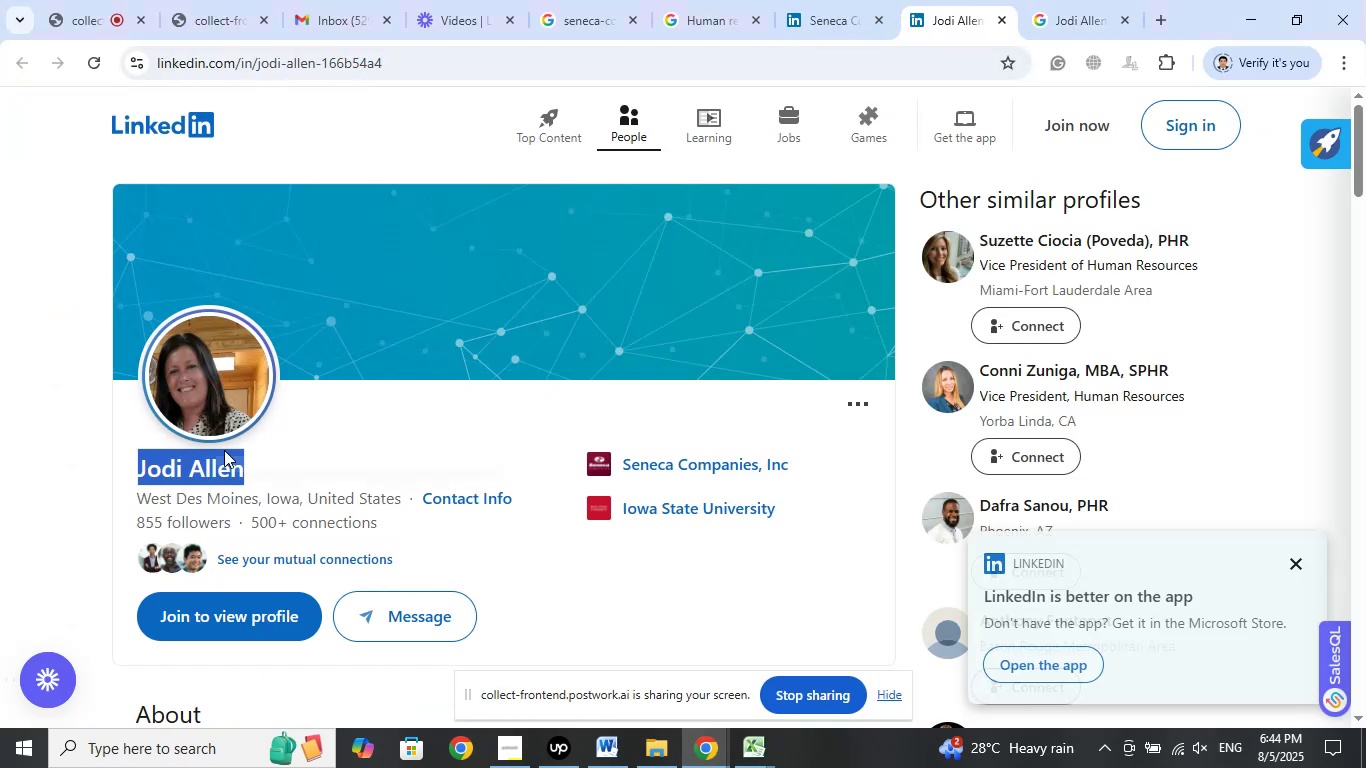 
left_click([276, 220])
 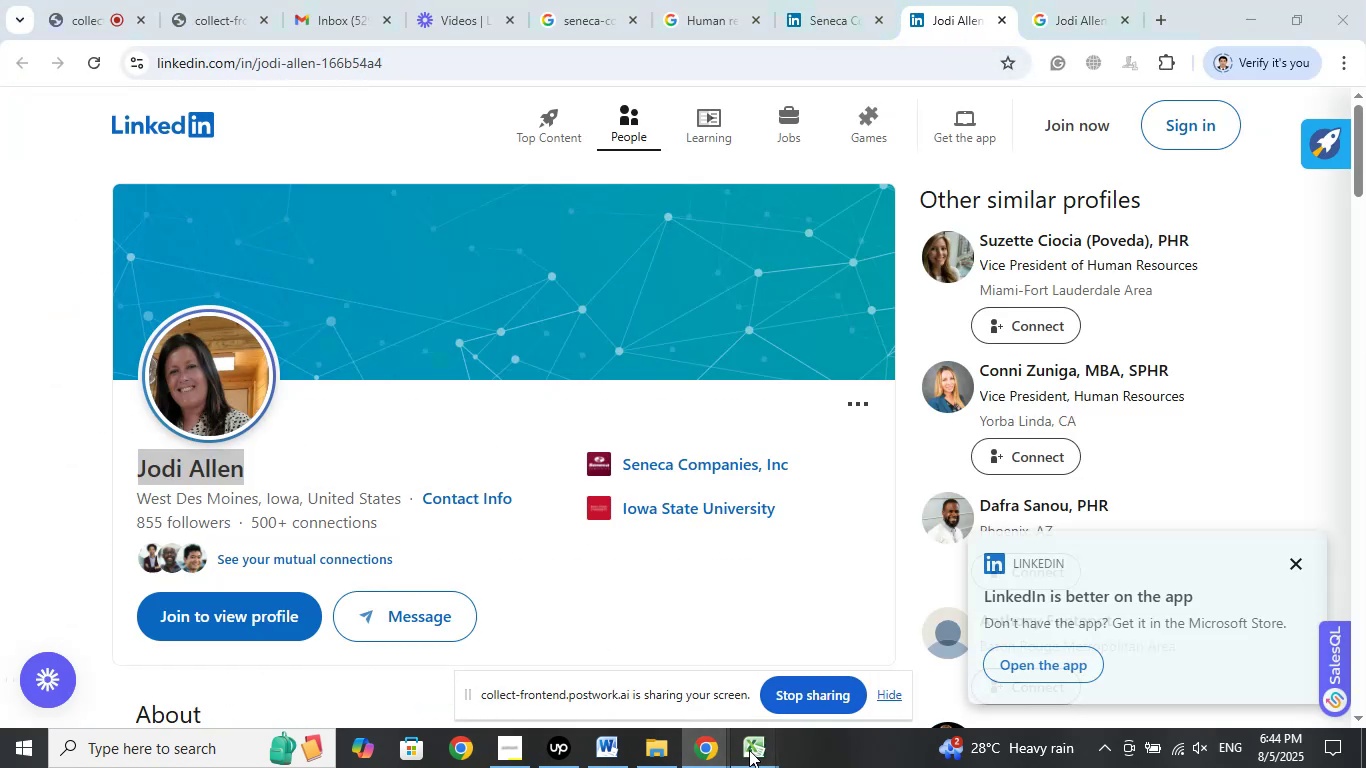 
double_click([661, 673])
 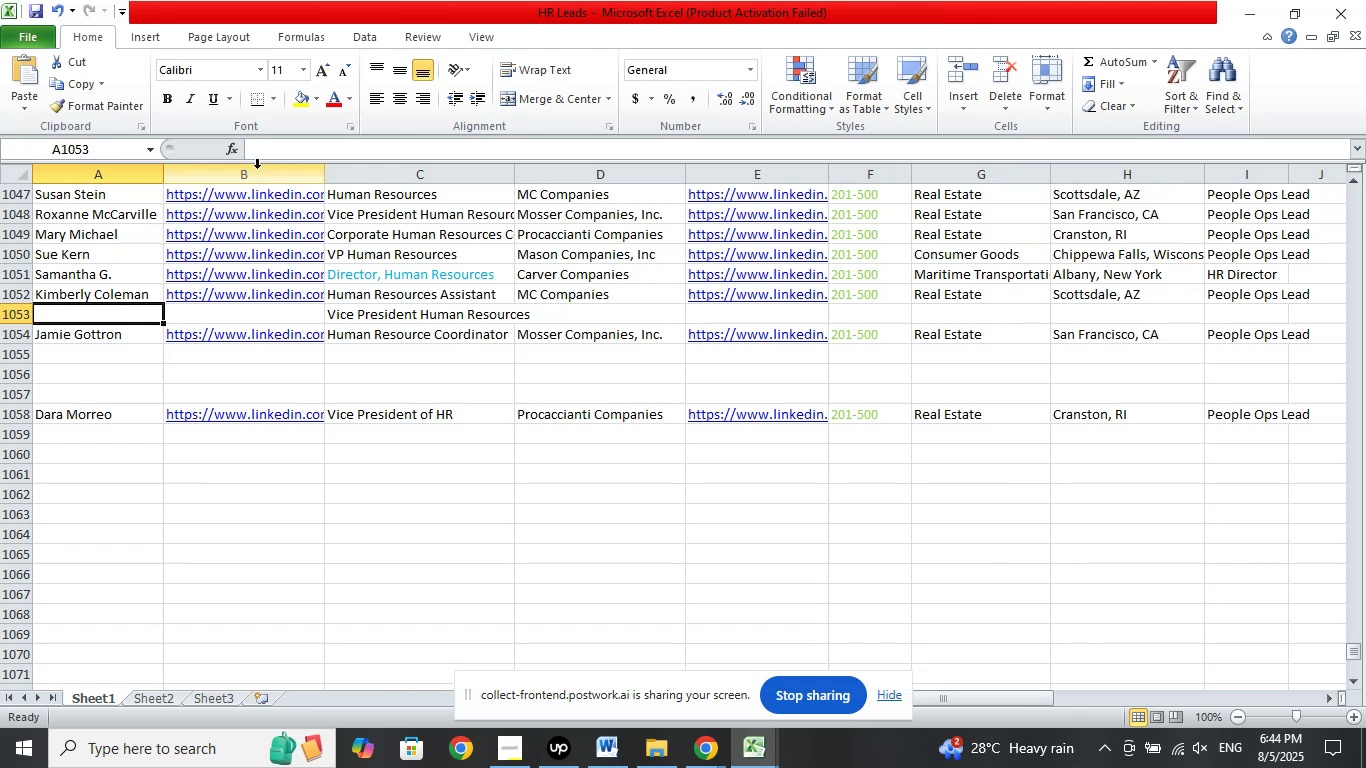 
left_click([294, 151])
 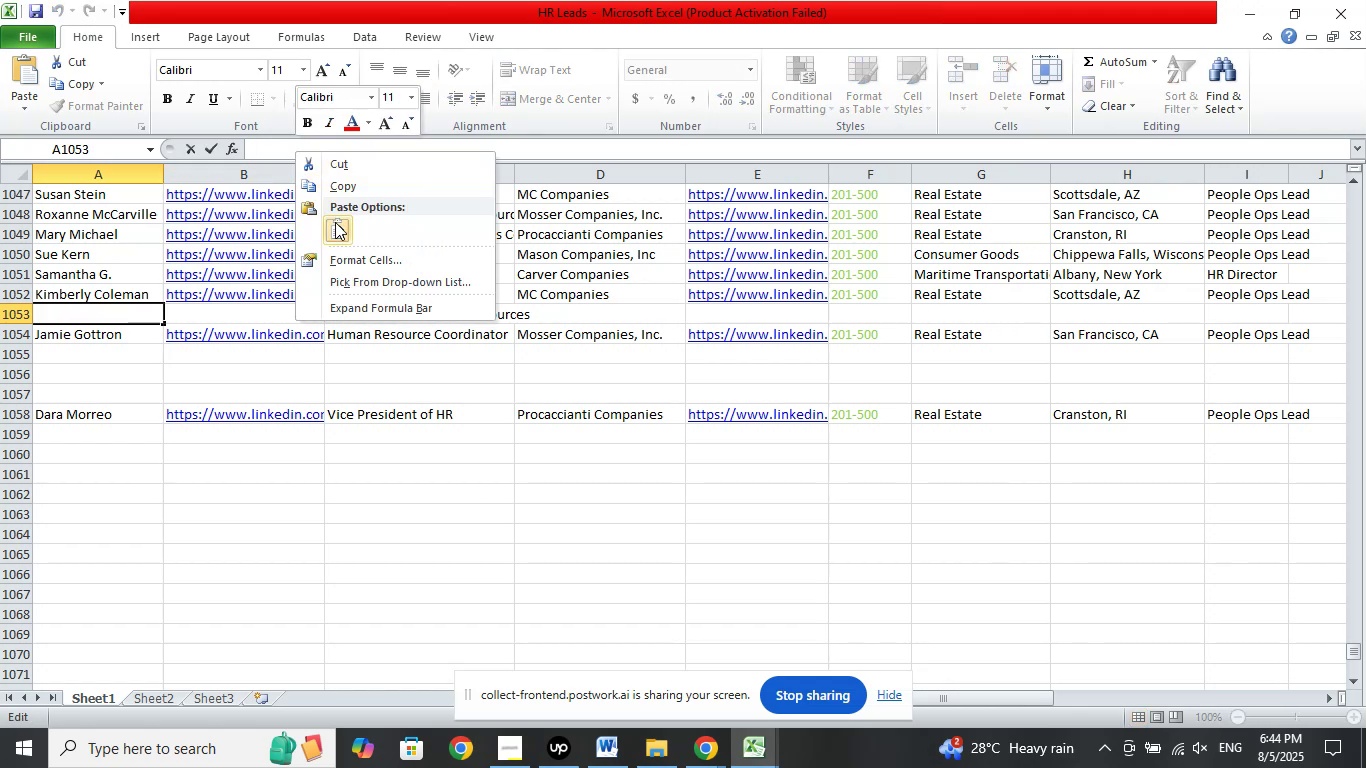 
left_click([337, 224])
 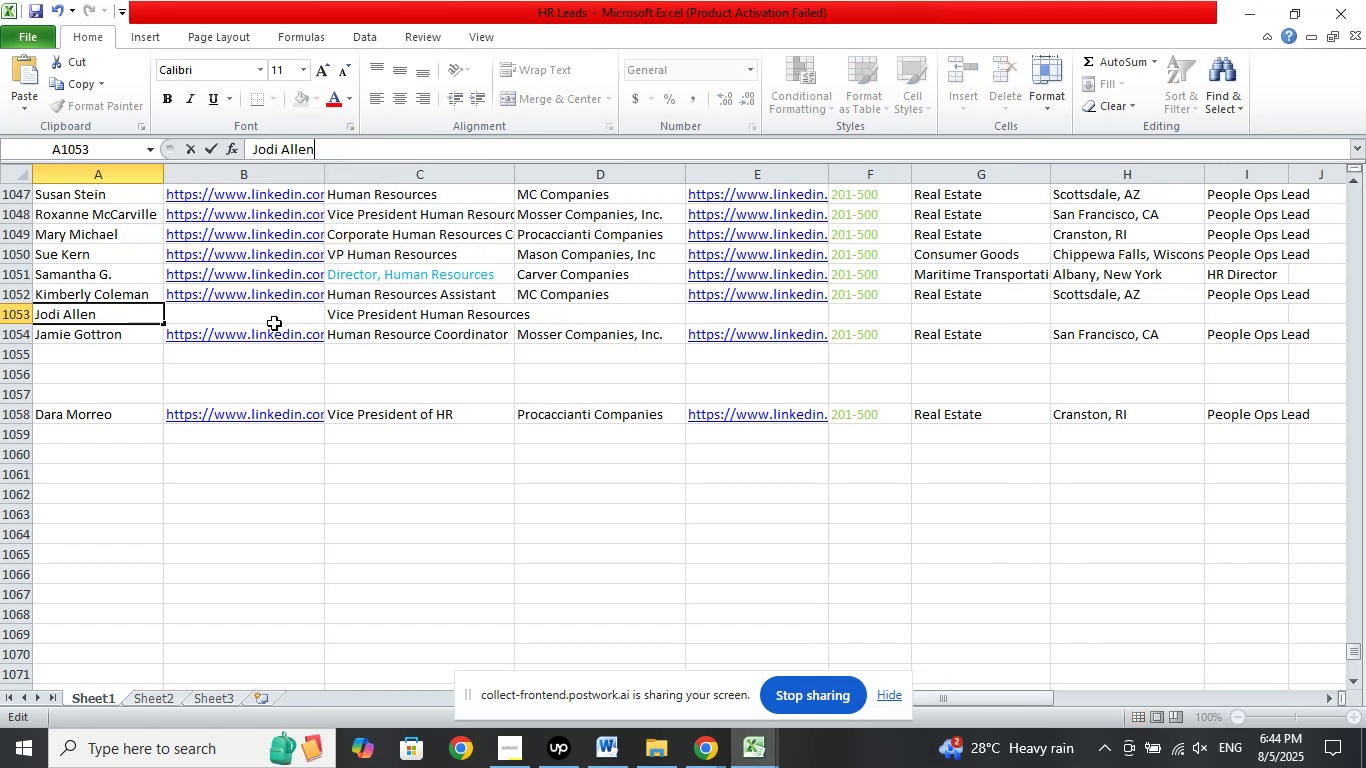 
left_click([274, 318])
 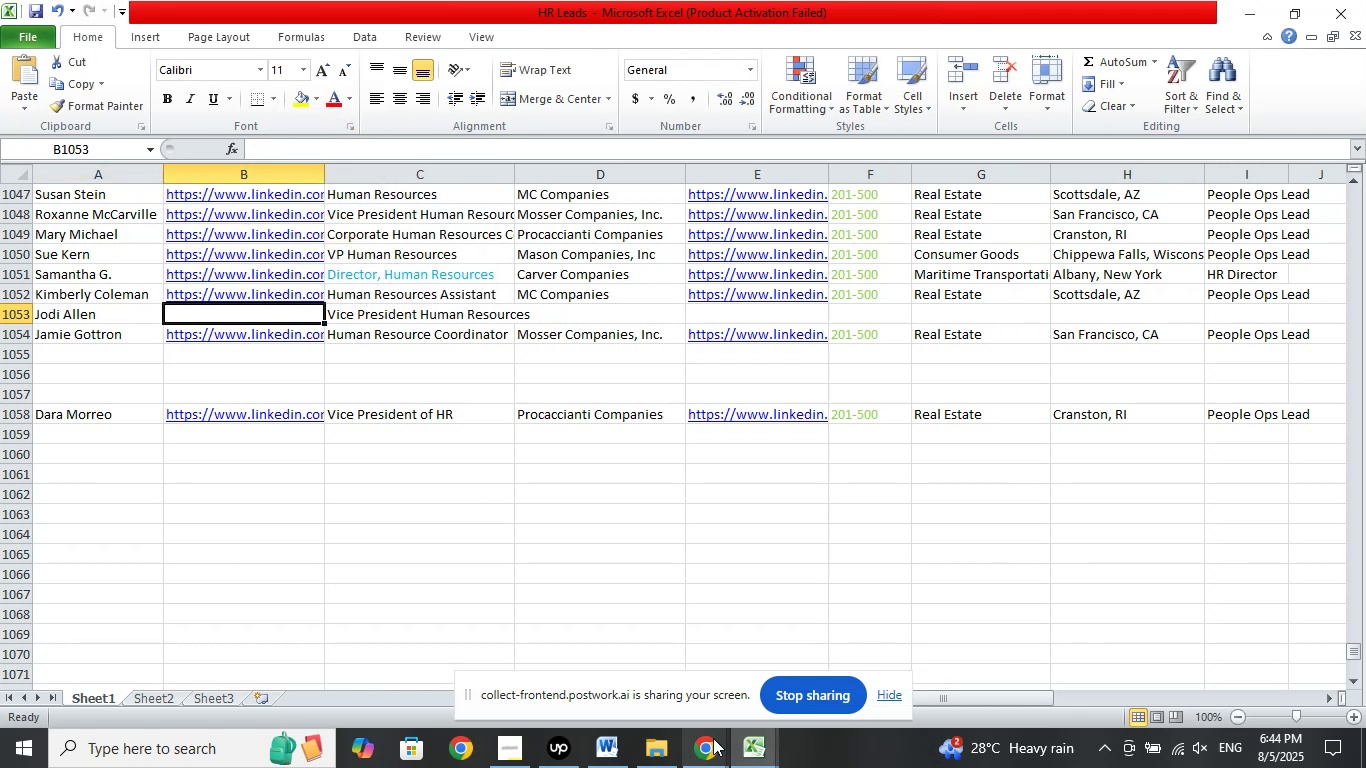 
left_click([713, 738])
 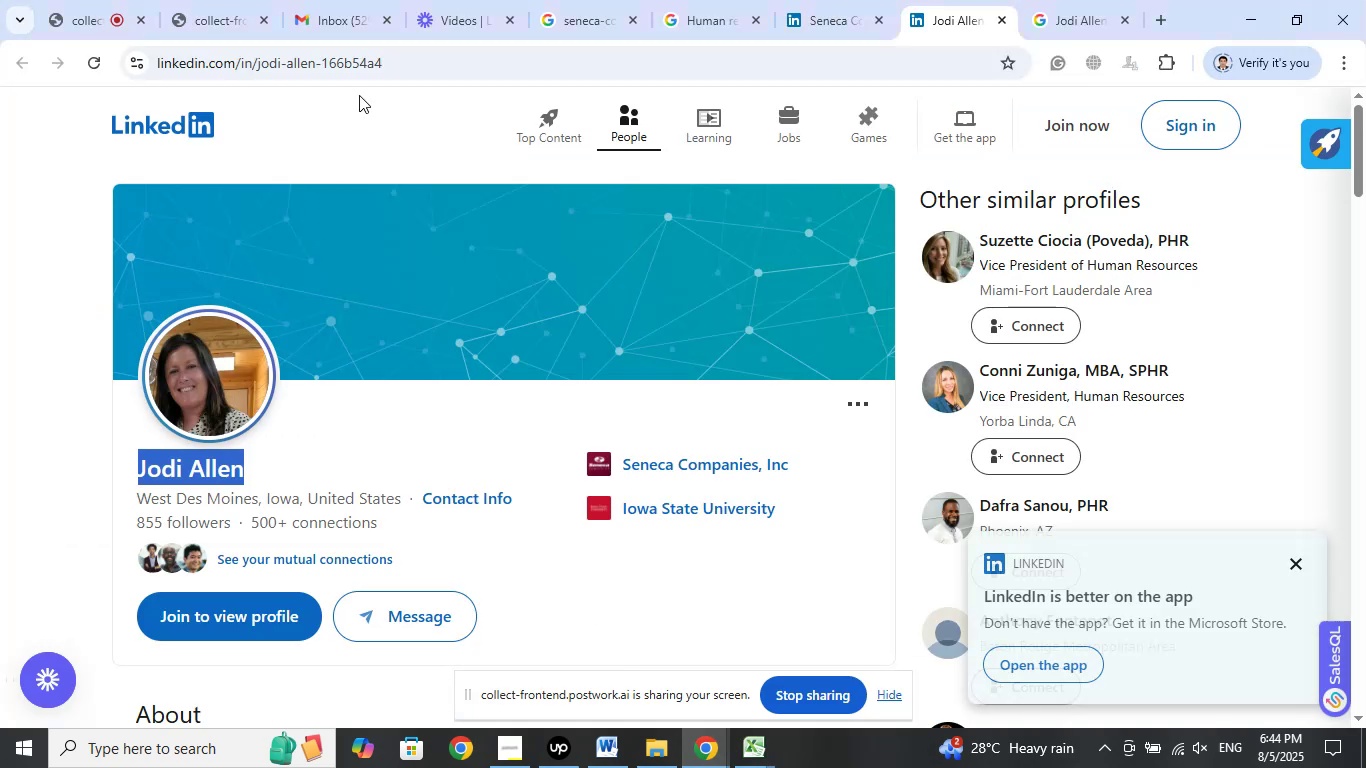 
left_click([383, 71])
 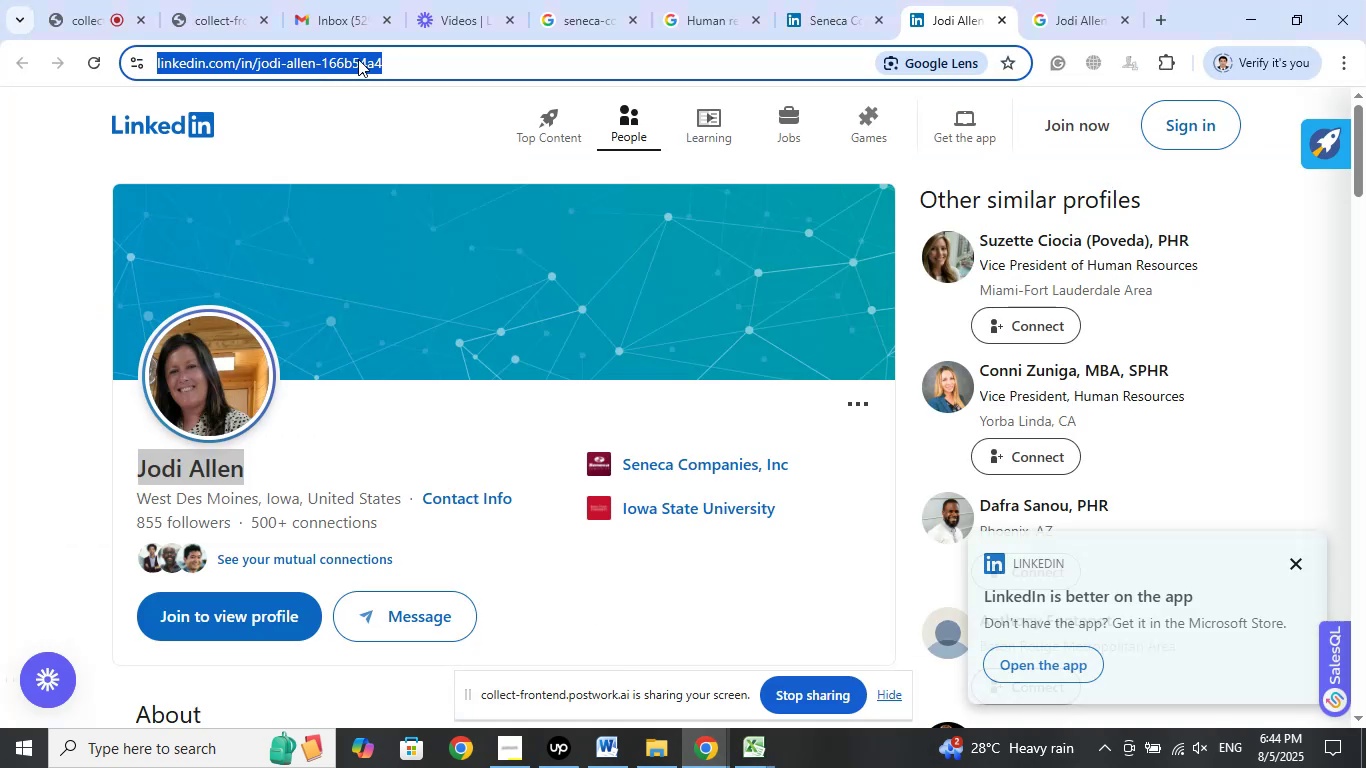 
right_click([358, 59])
 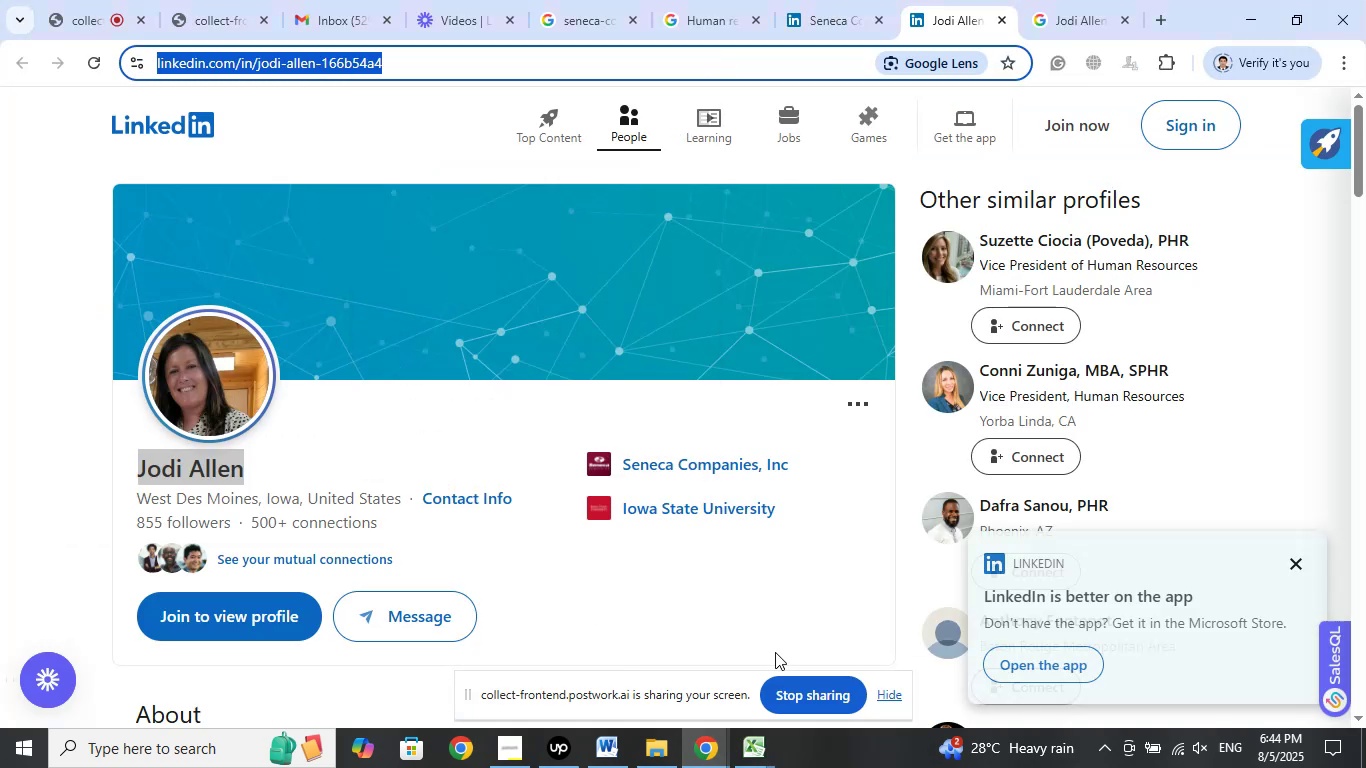 
left_click([769, 749])
 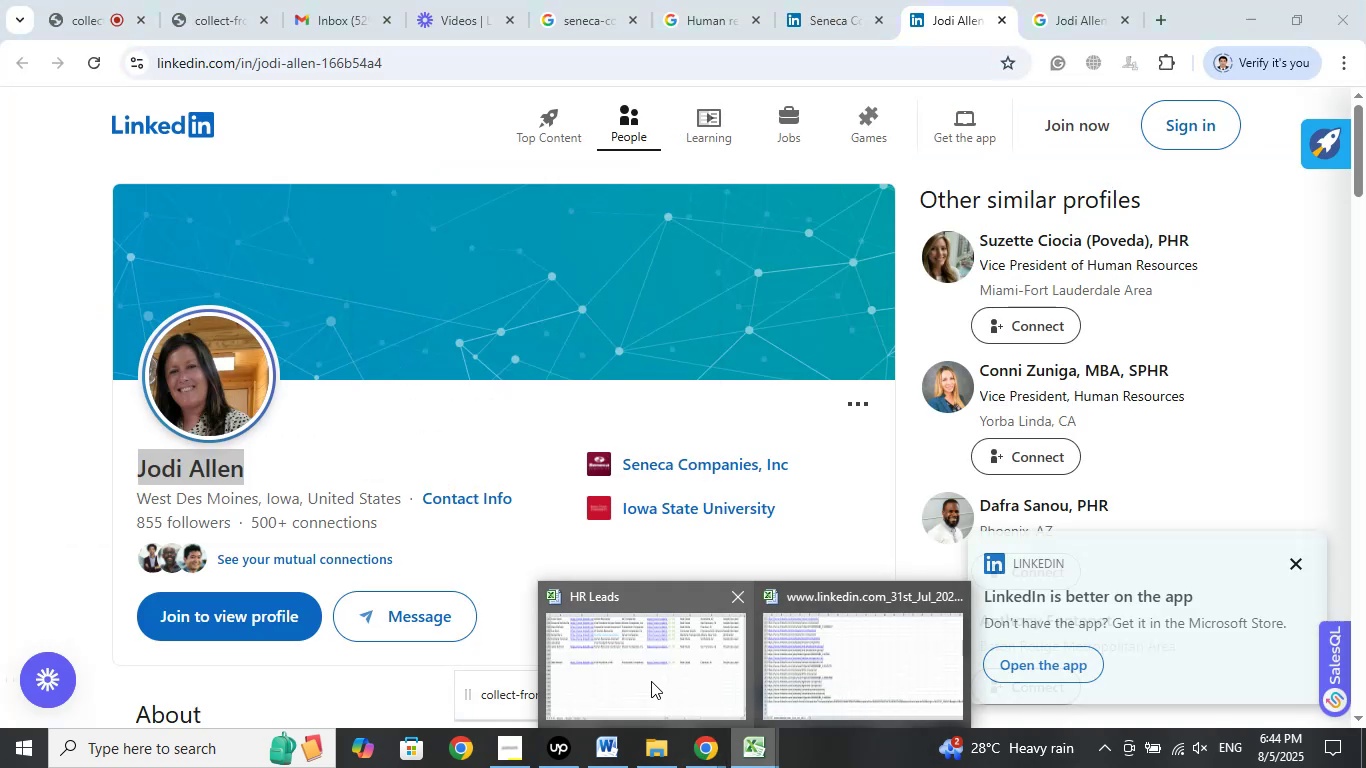 
left_click([651, 681])
 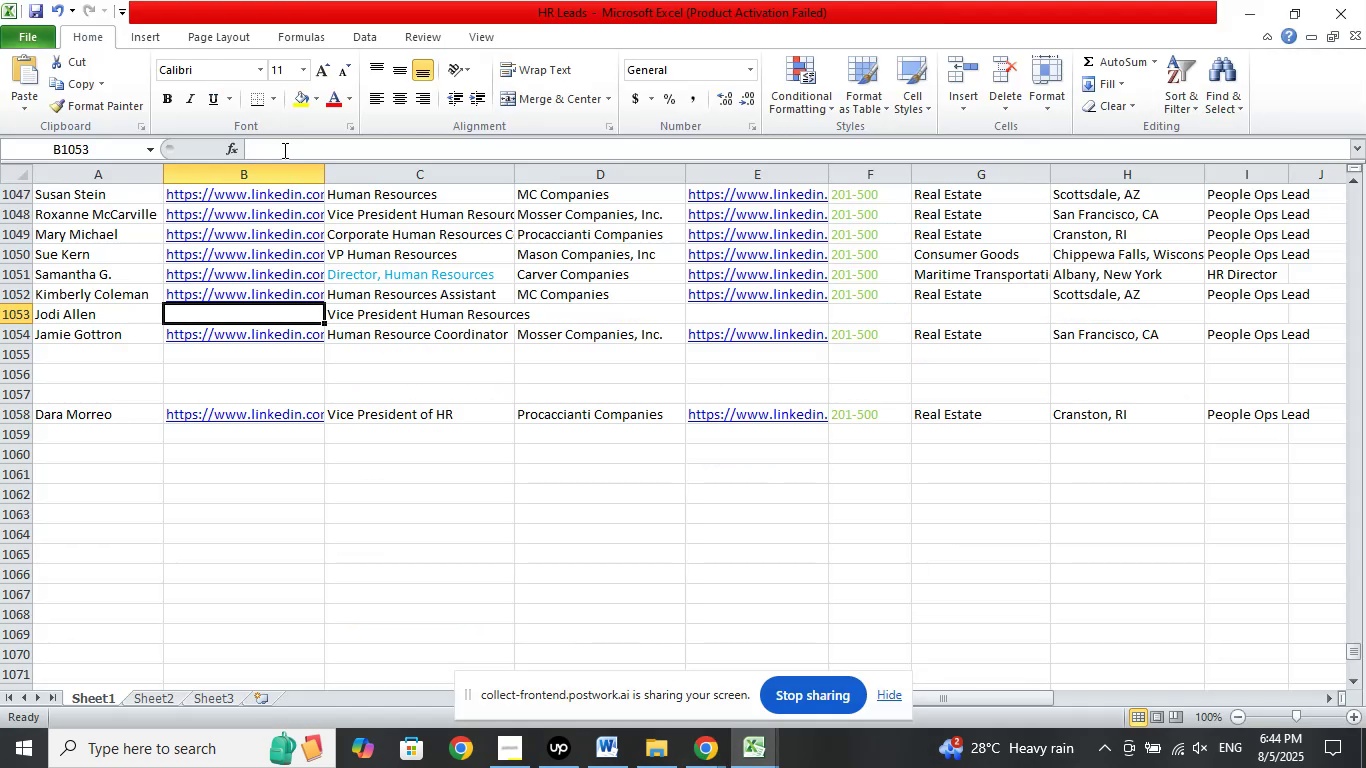 
right_click([282, 146])
 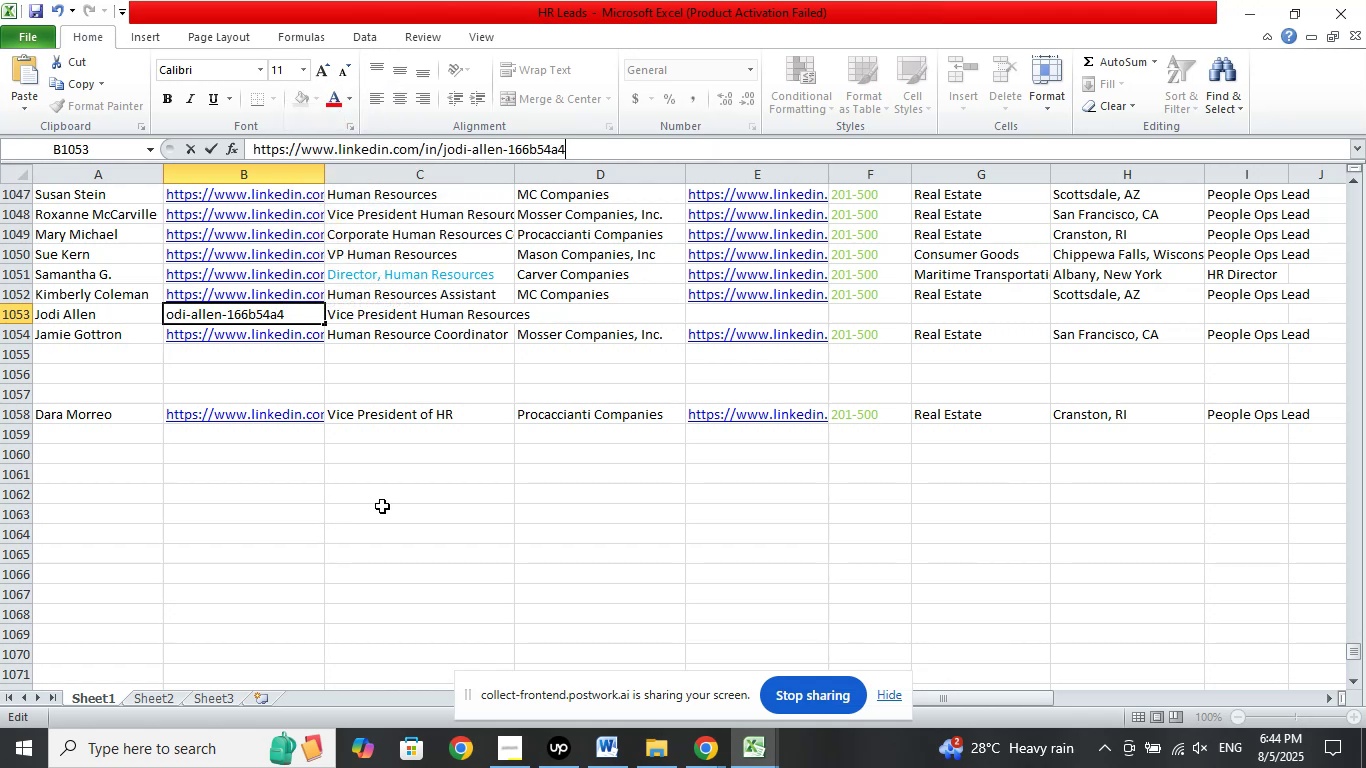 
key(NumpadDivide)
 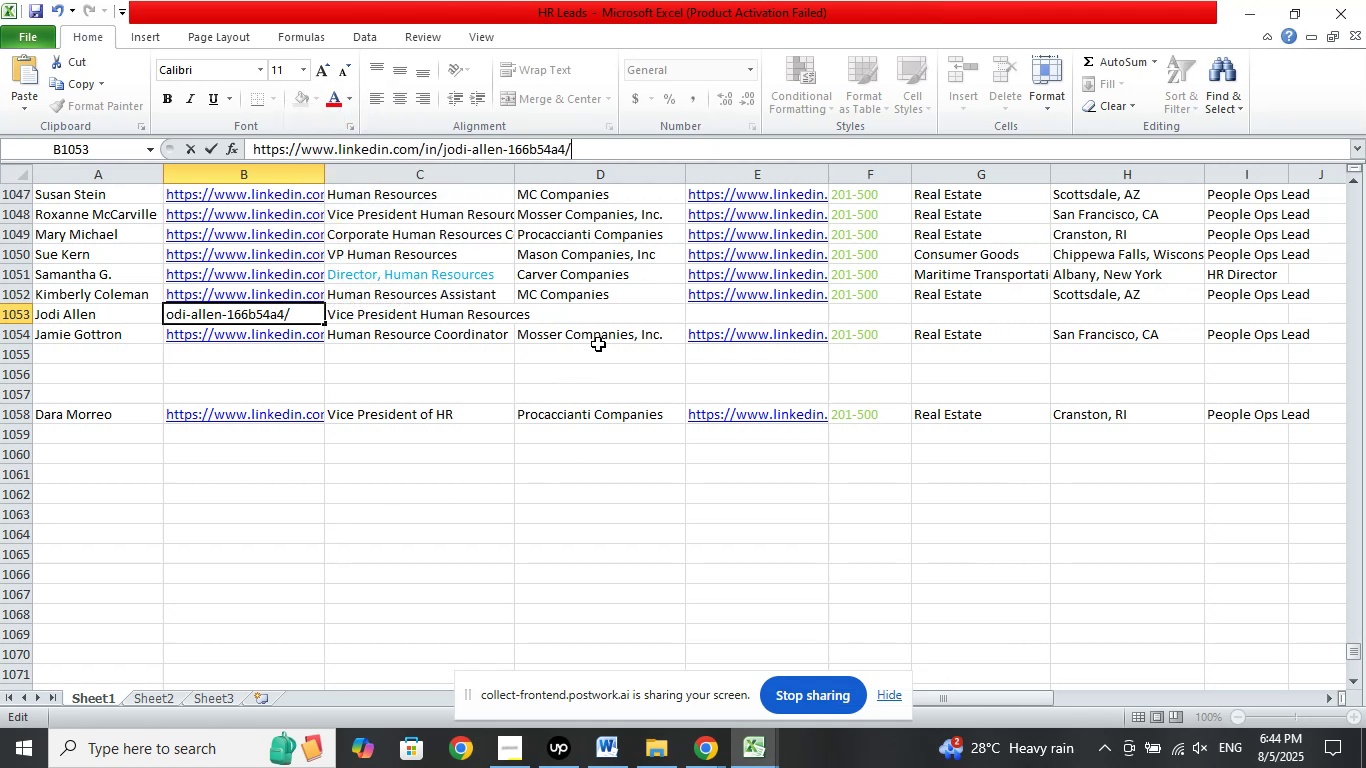 
left_click([623, 307])
 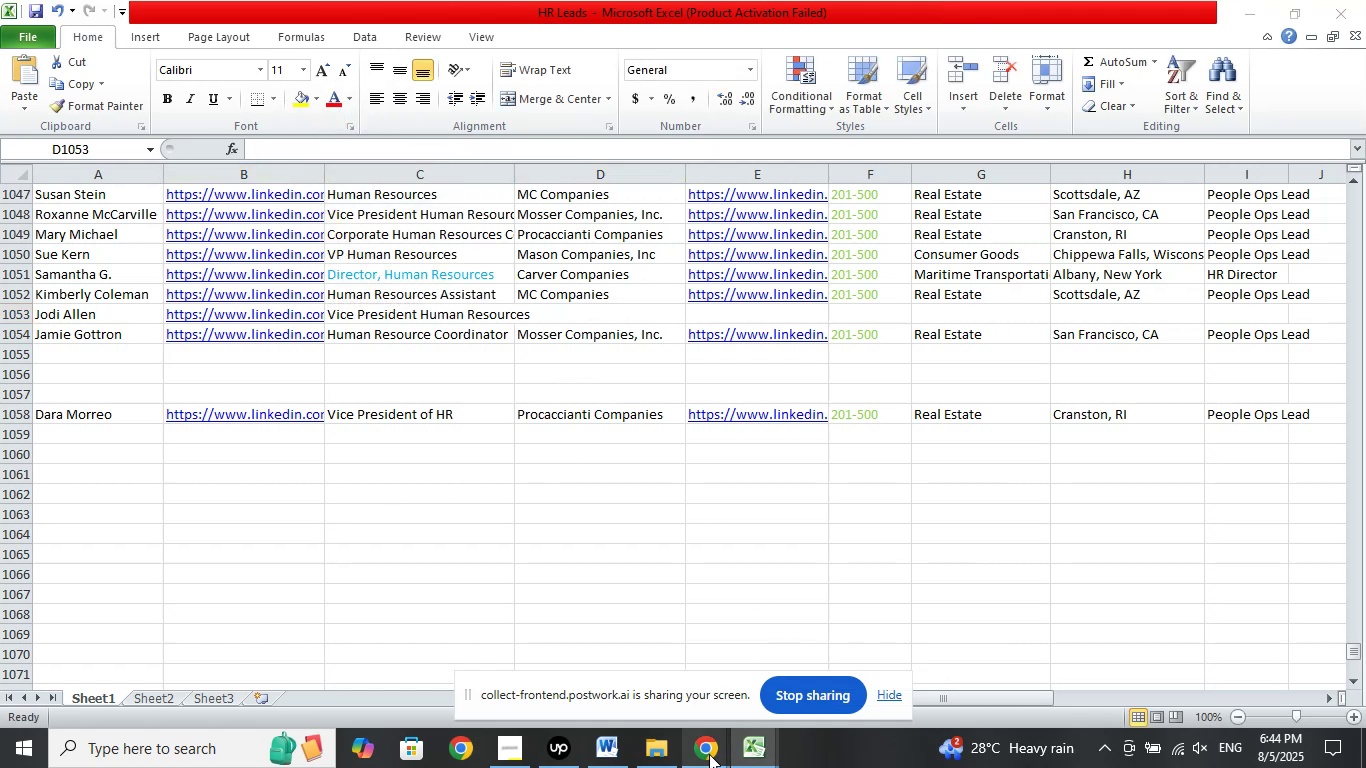 
double_click([621, 683])
 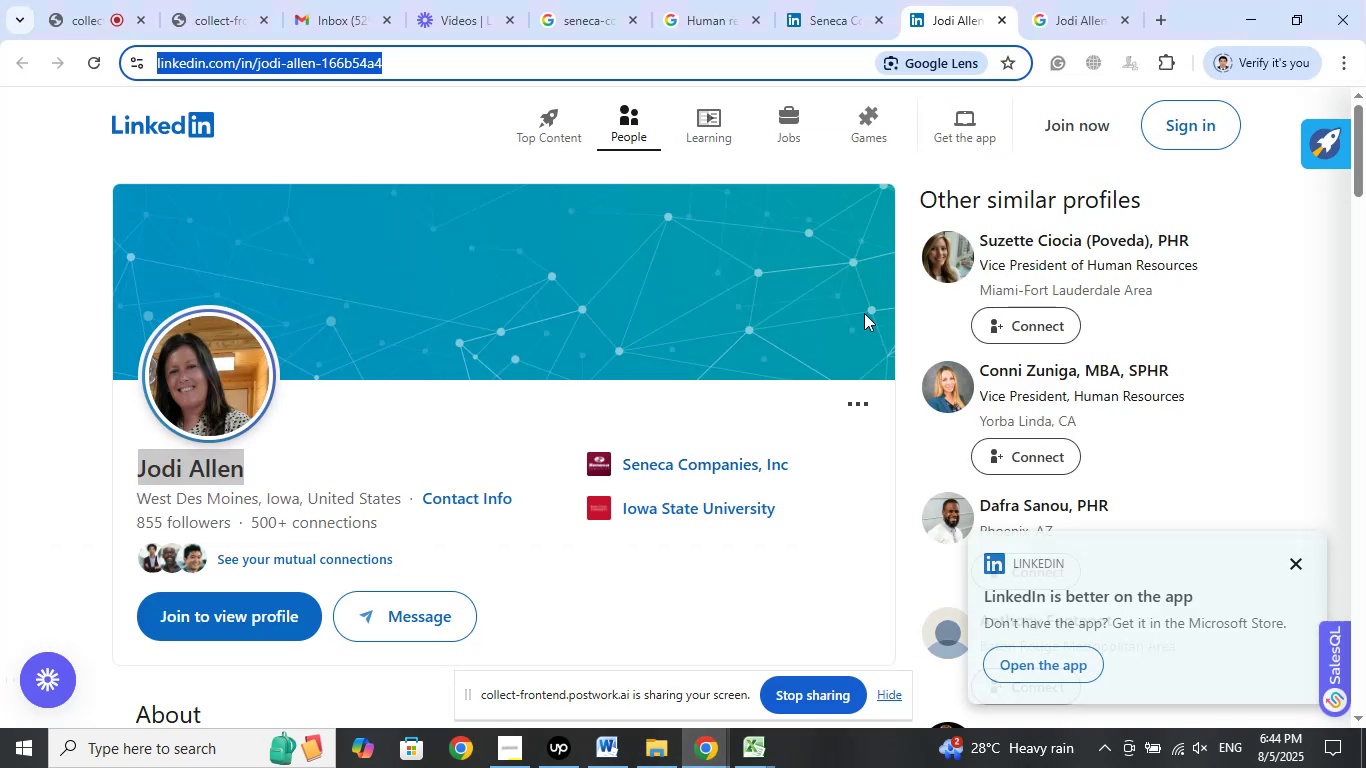 
left_click([1079, 0])
 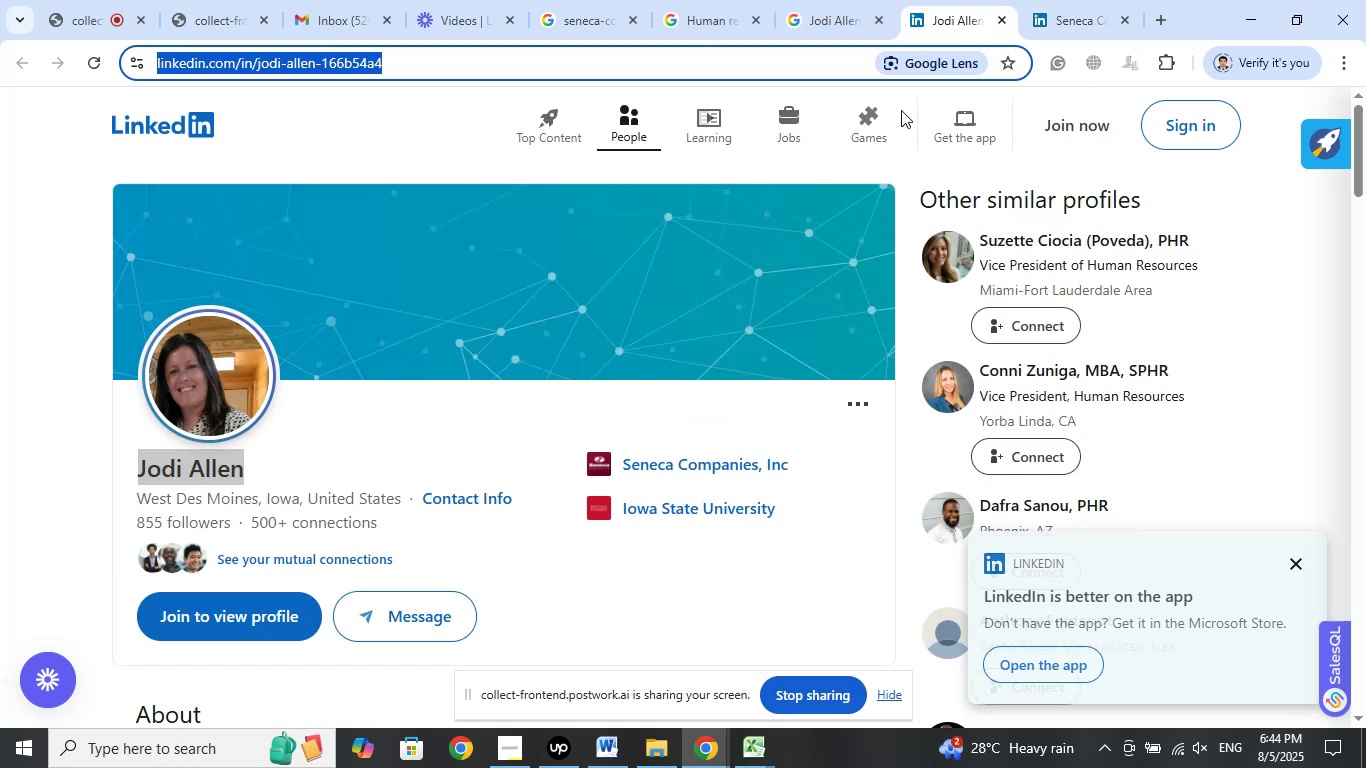 
left_click([1054, 8])
 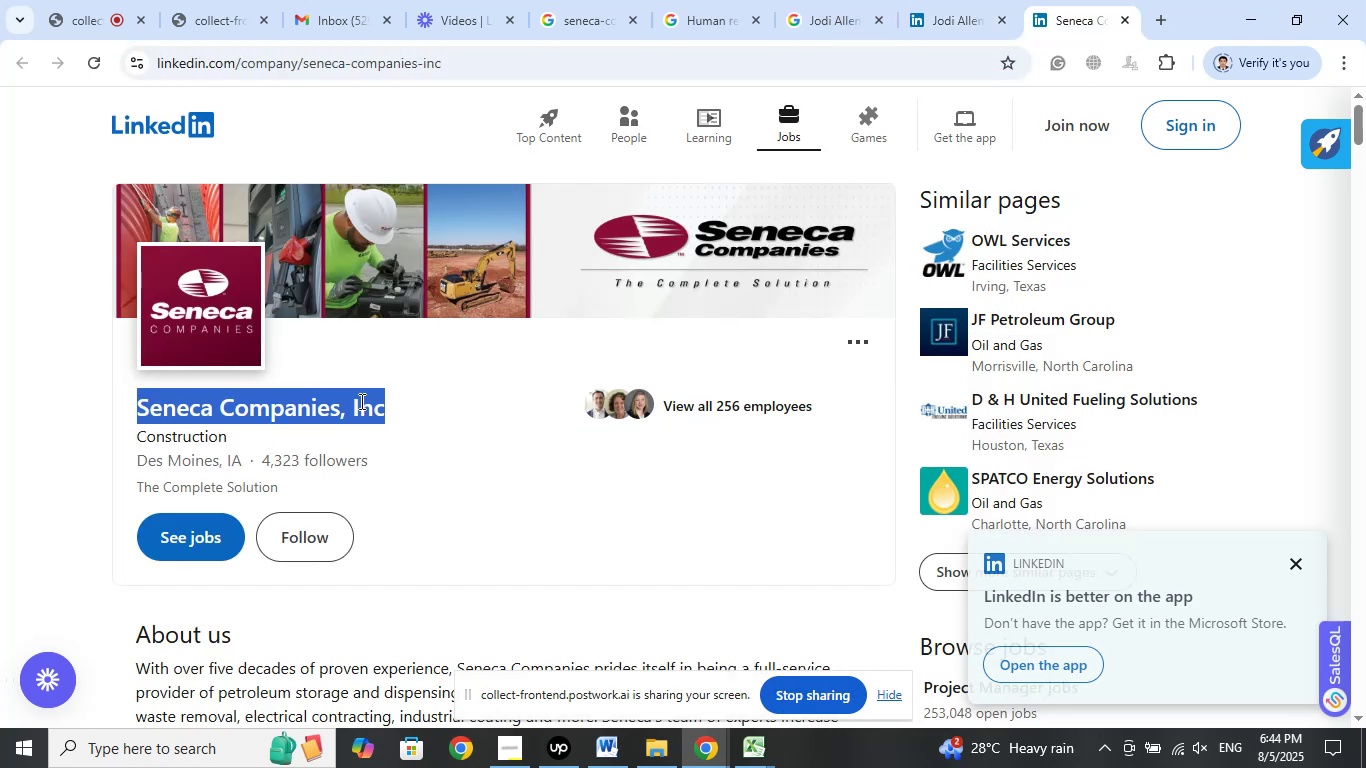 
right_click([360, 401])
 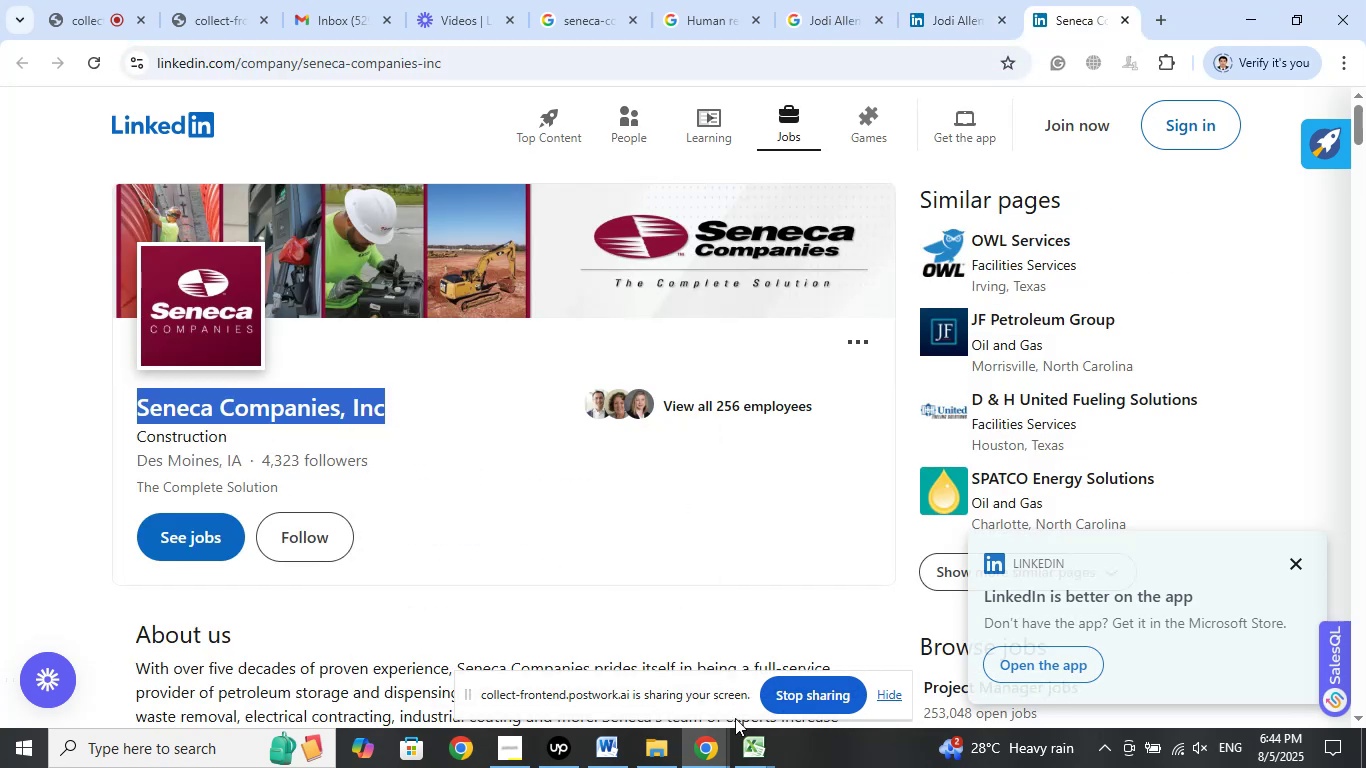 
left_click([747, 747])
 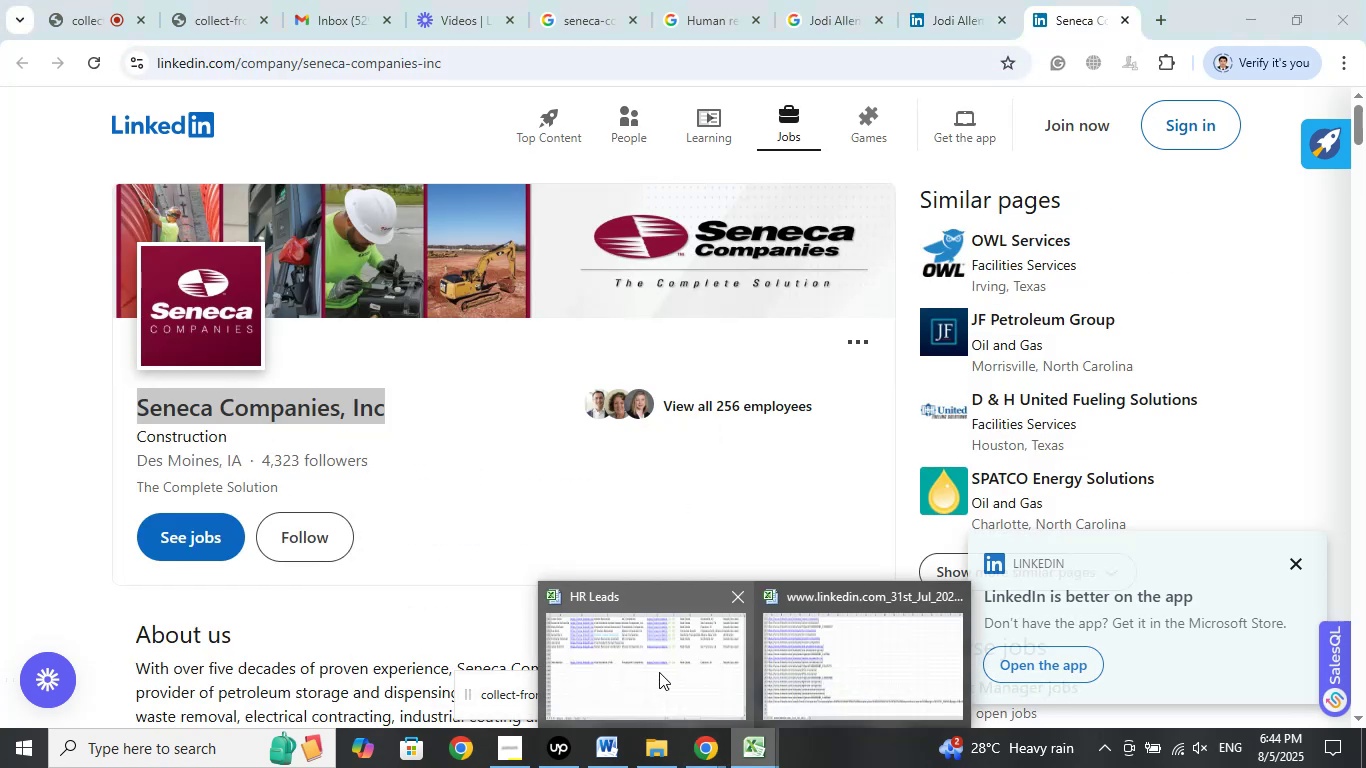 
double_click([659, 672])
 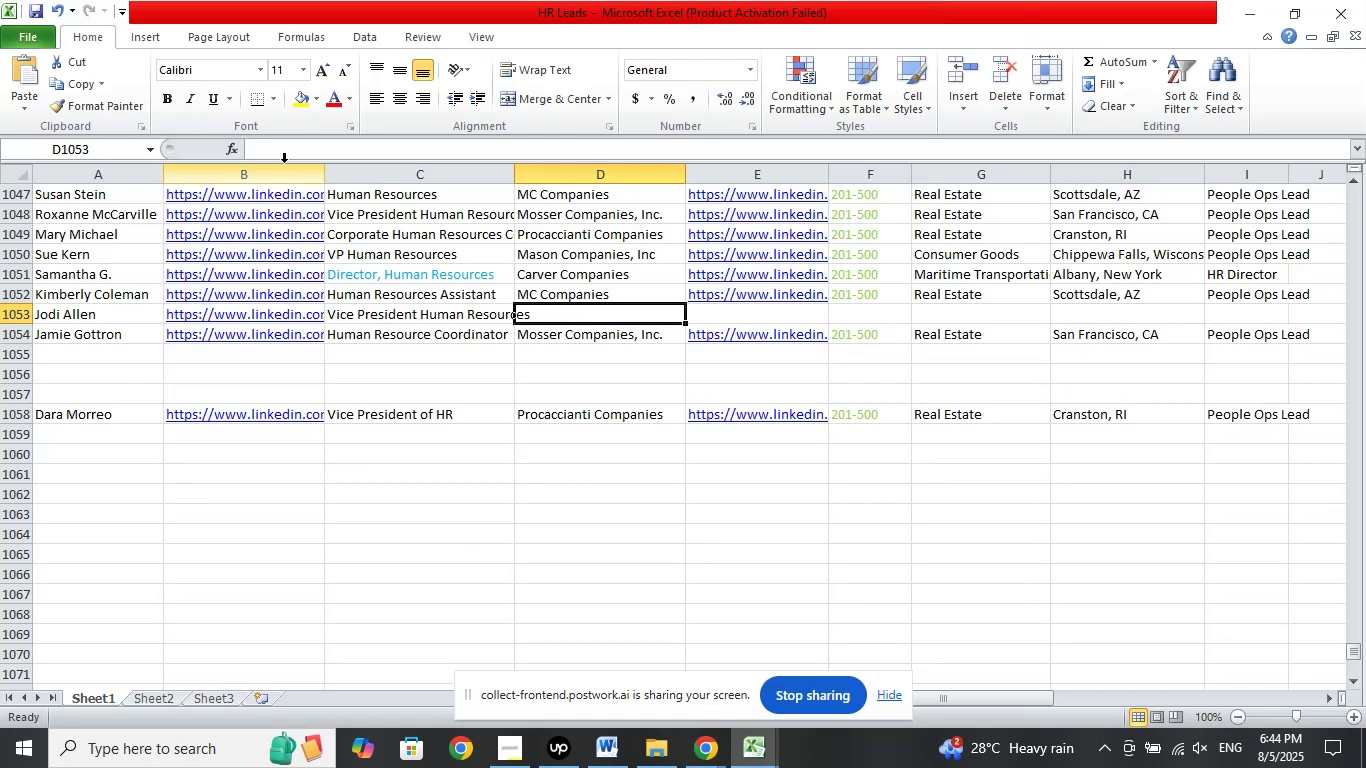 
left_click([276, 146])
 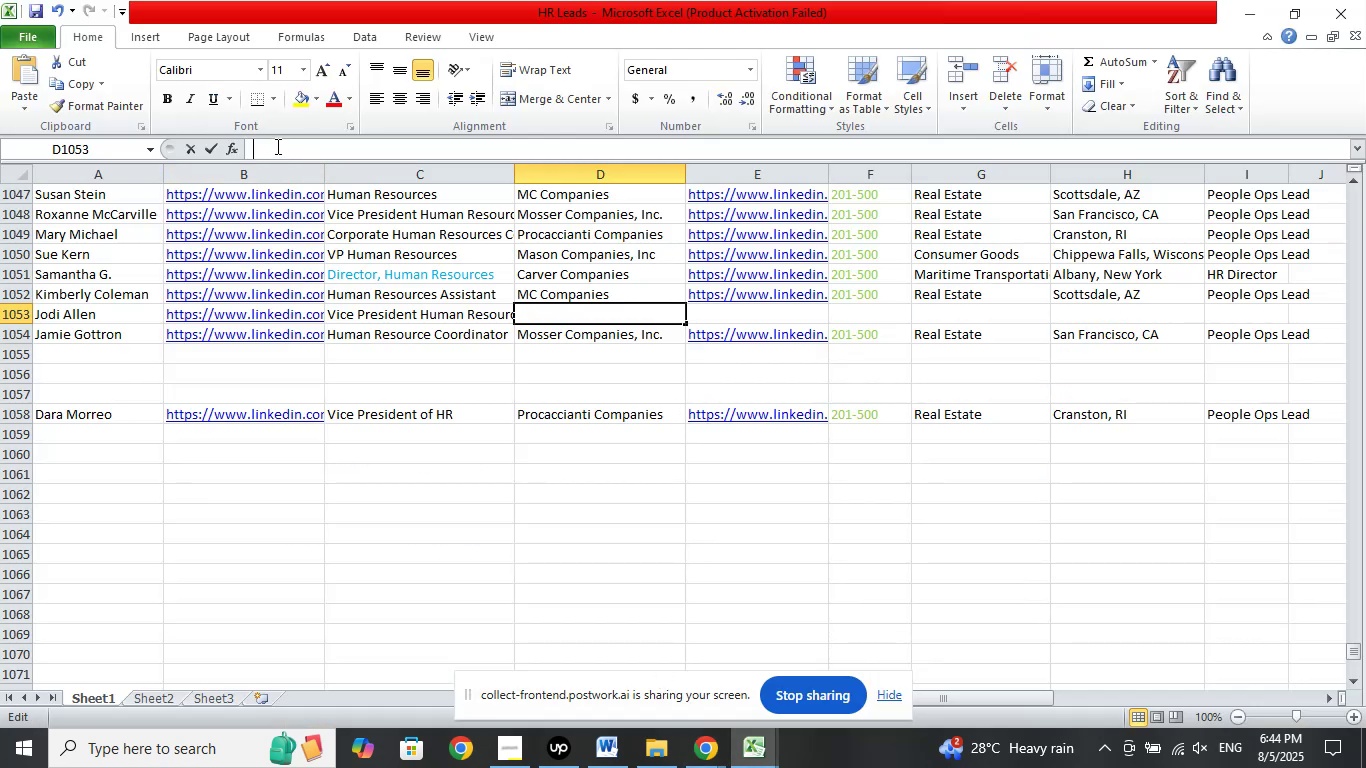 
right_click([276, 146])
 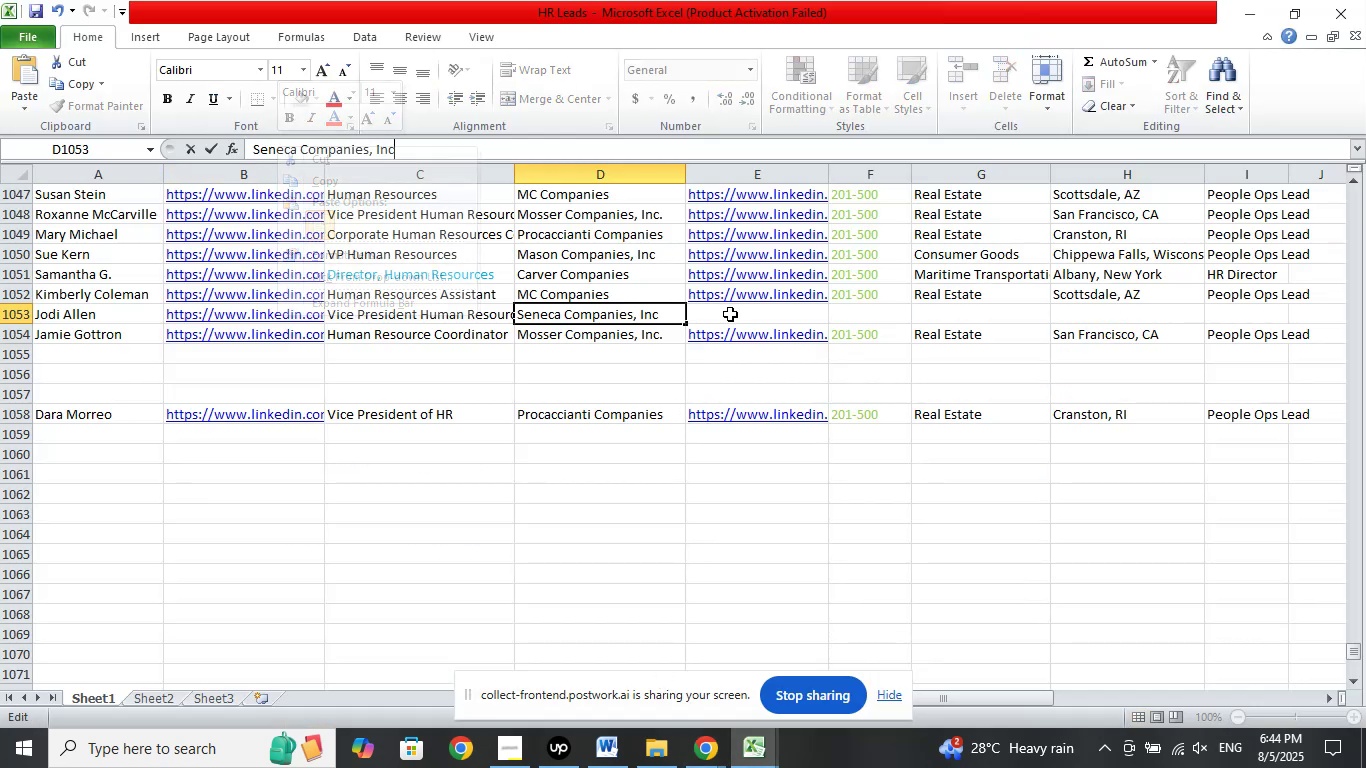 
left_click([734, 316])
 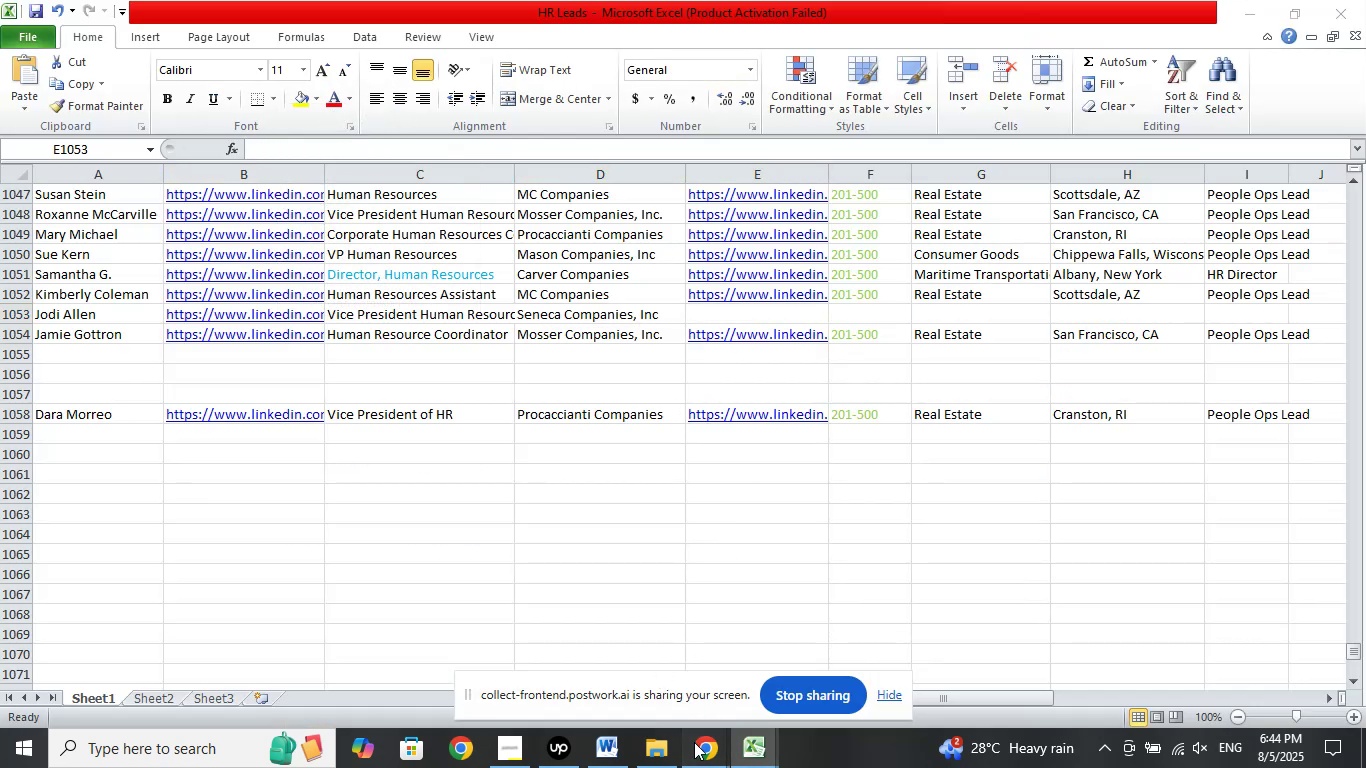 
double_click([586, 679])
 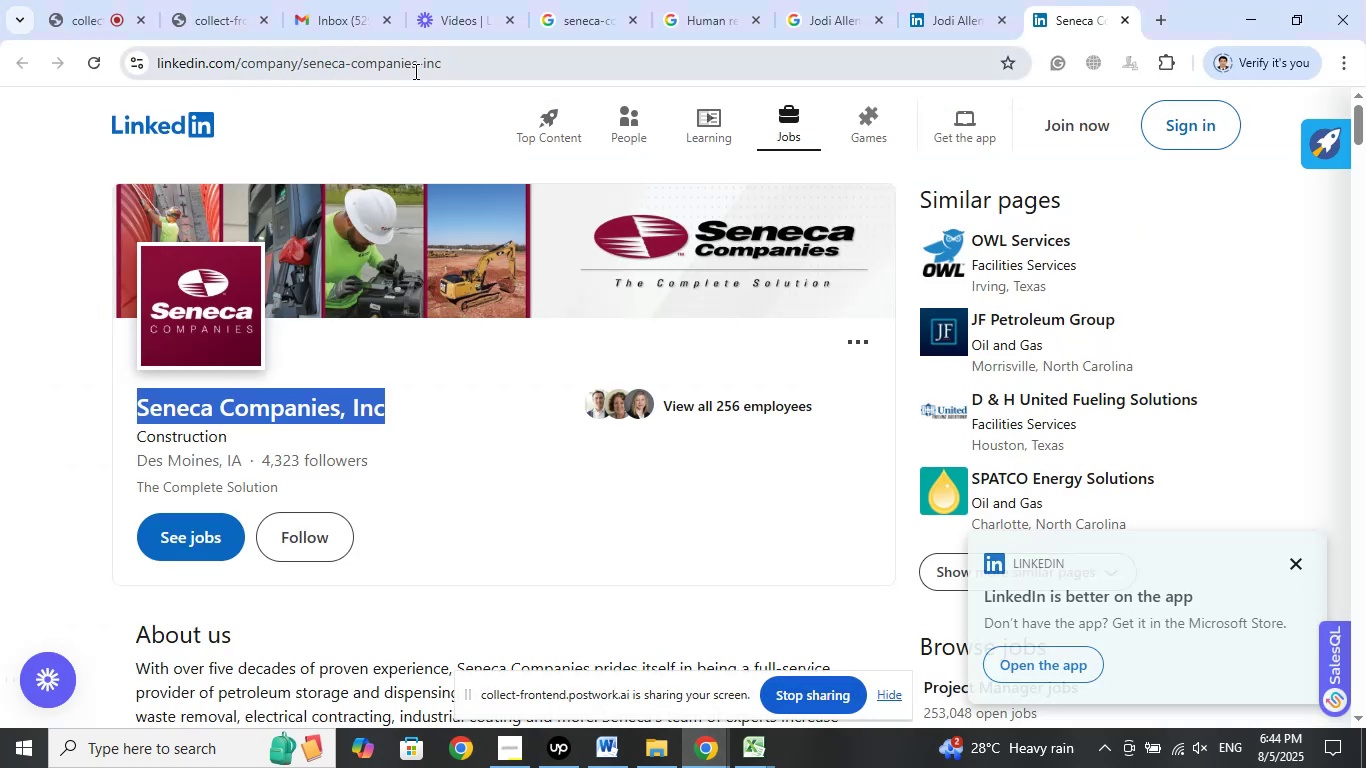 
left_click([412, 69])
 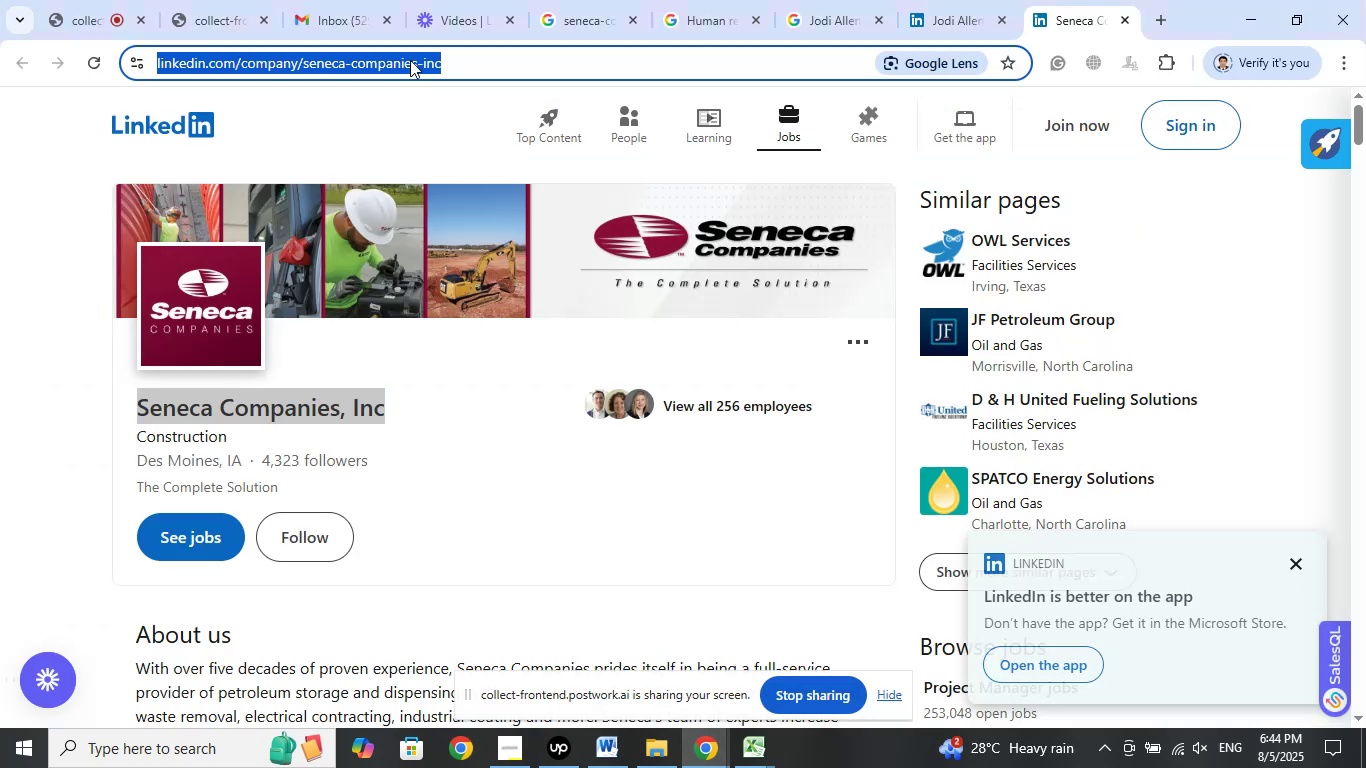 
right_click([410, 60])
 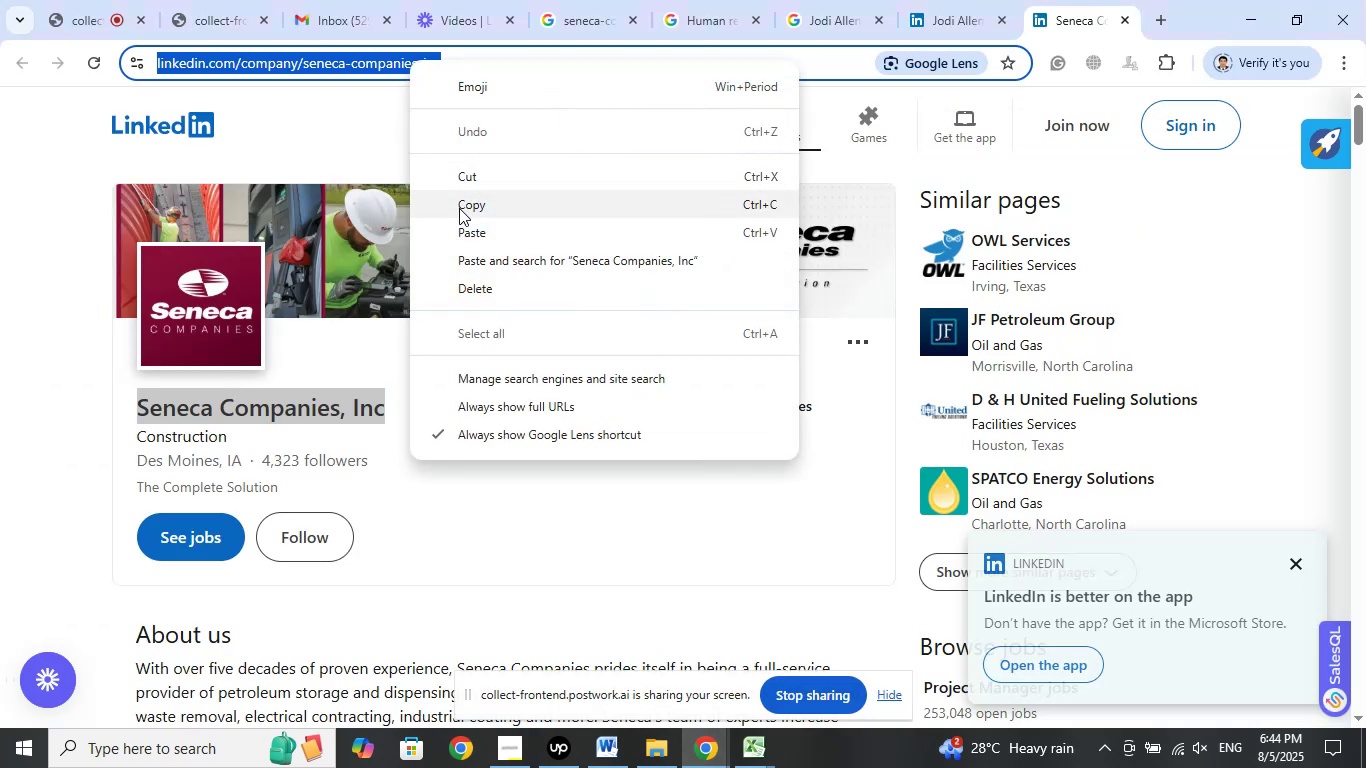 
left_click([459, 208])
 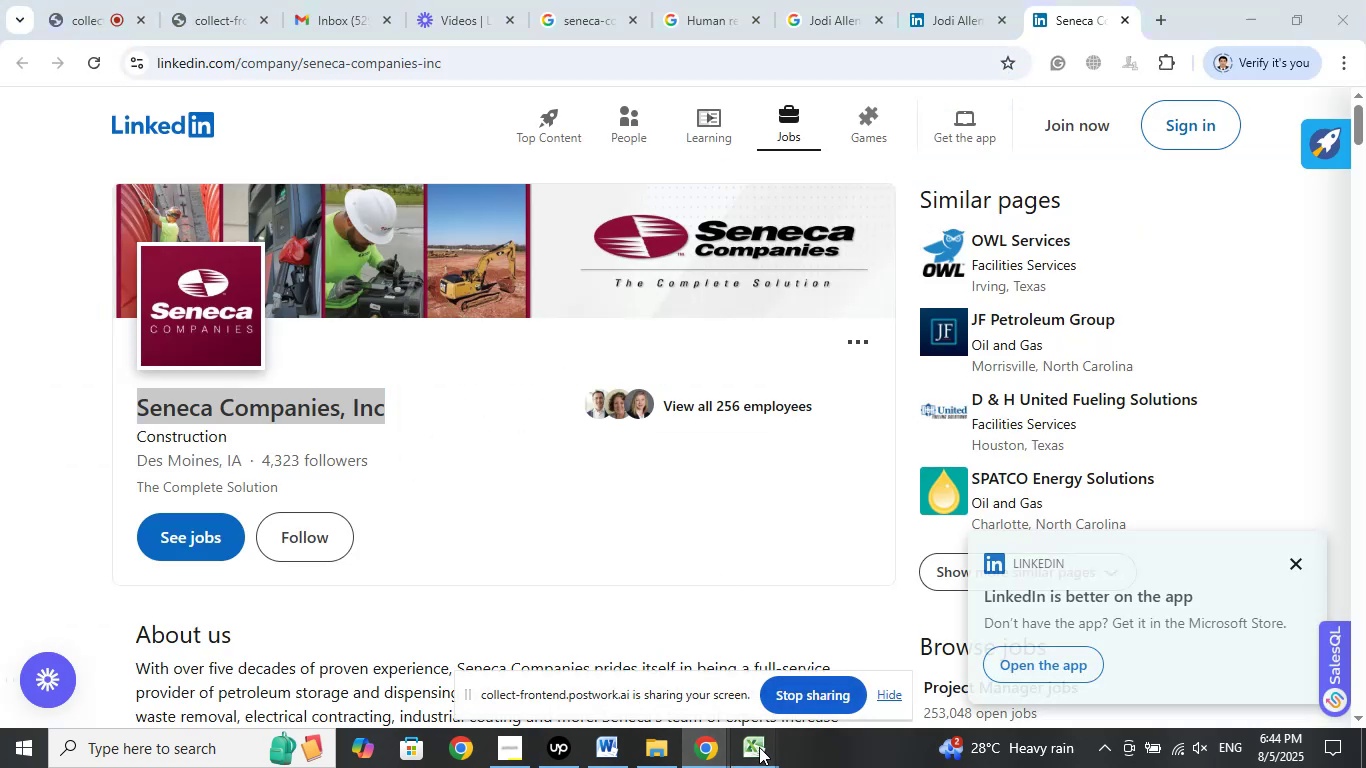 
double_click([652, 683])
 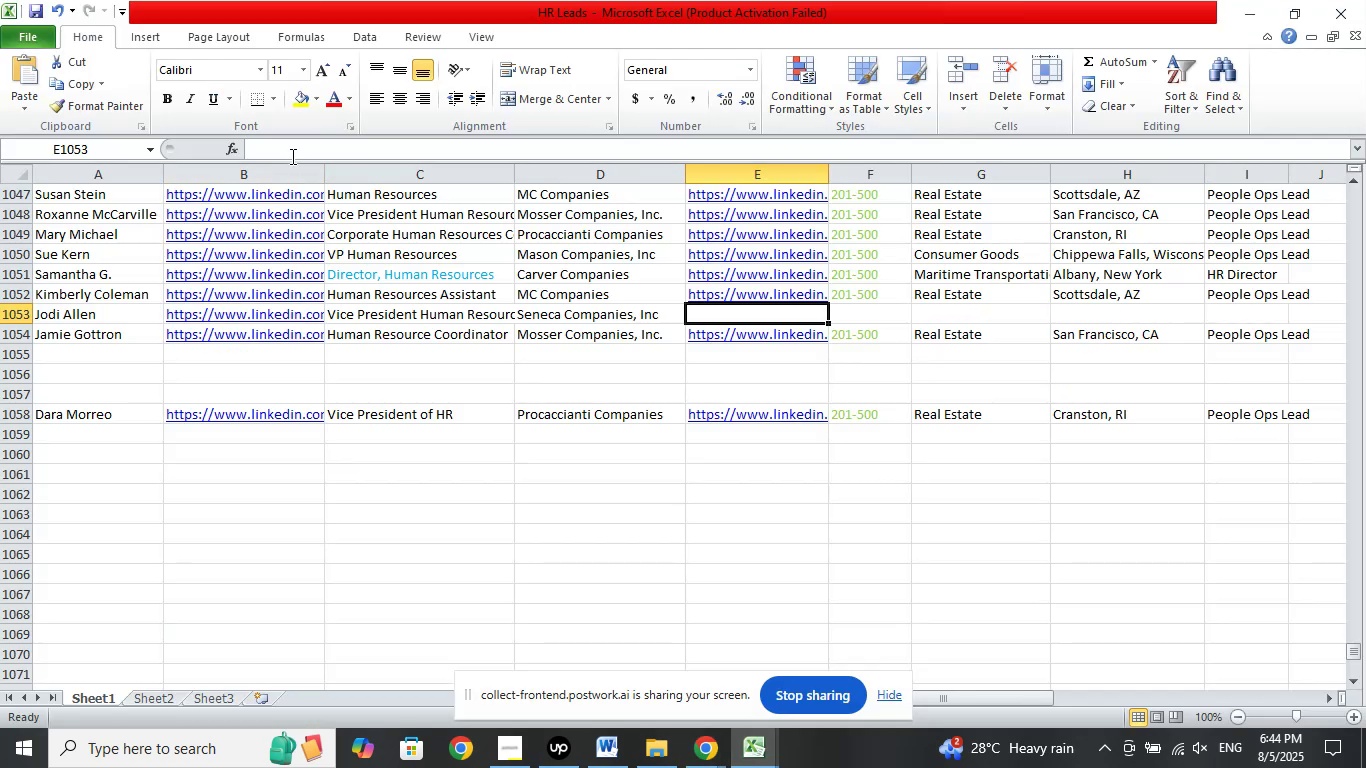 
right_click([290, 155])
 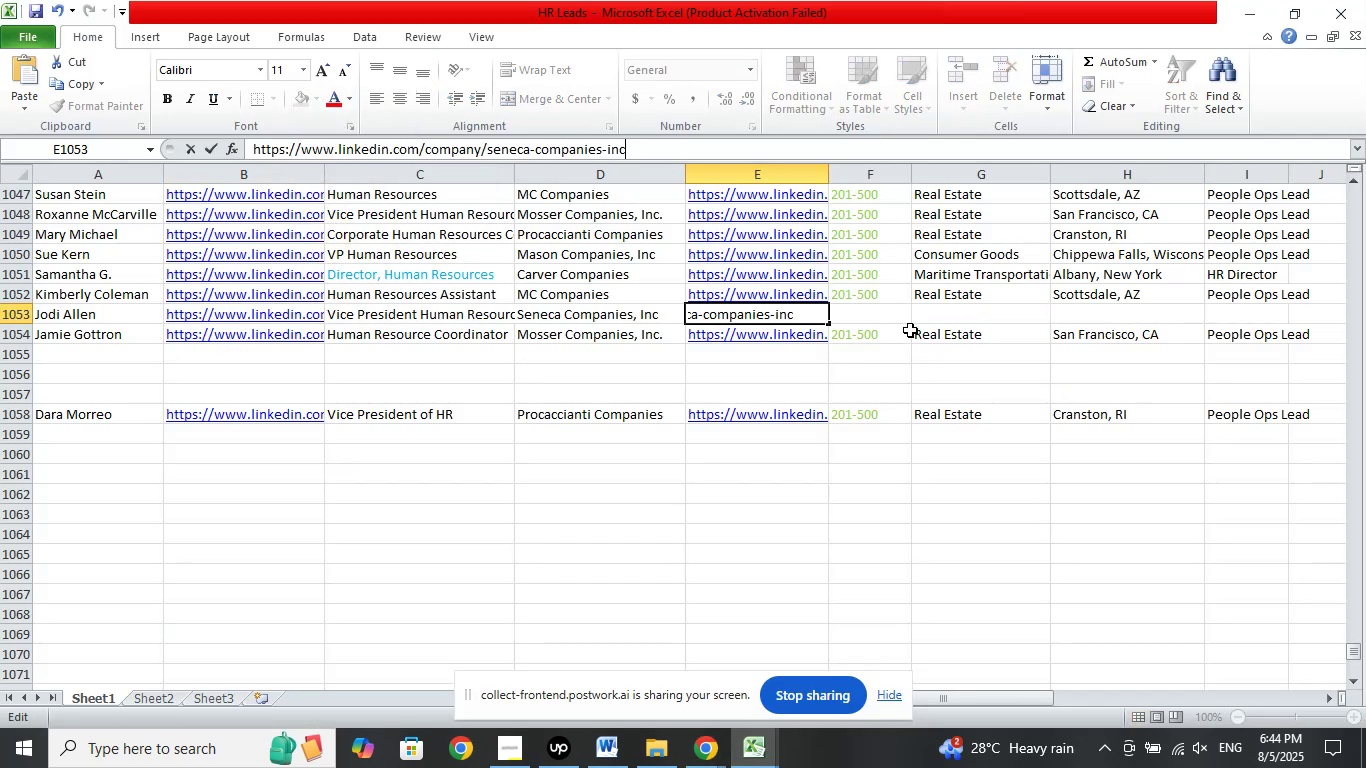 
left_click([885, 309])
 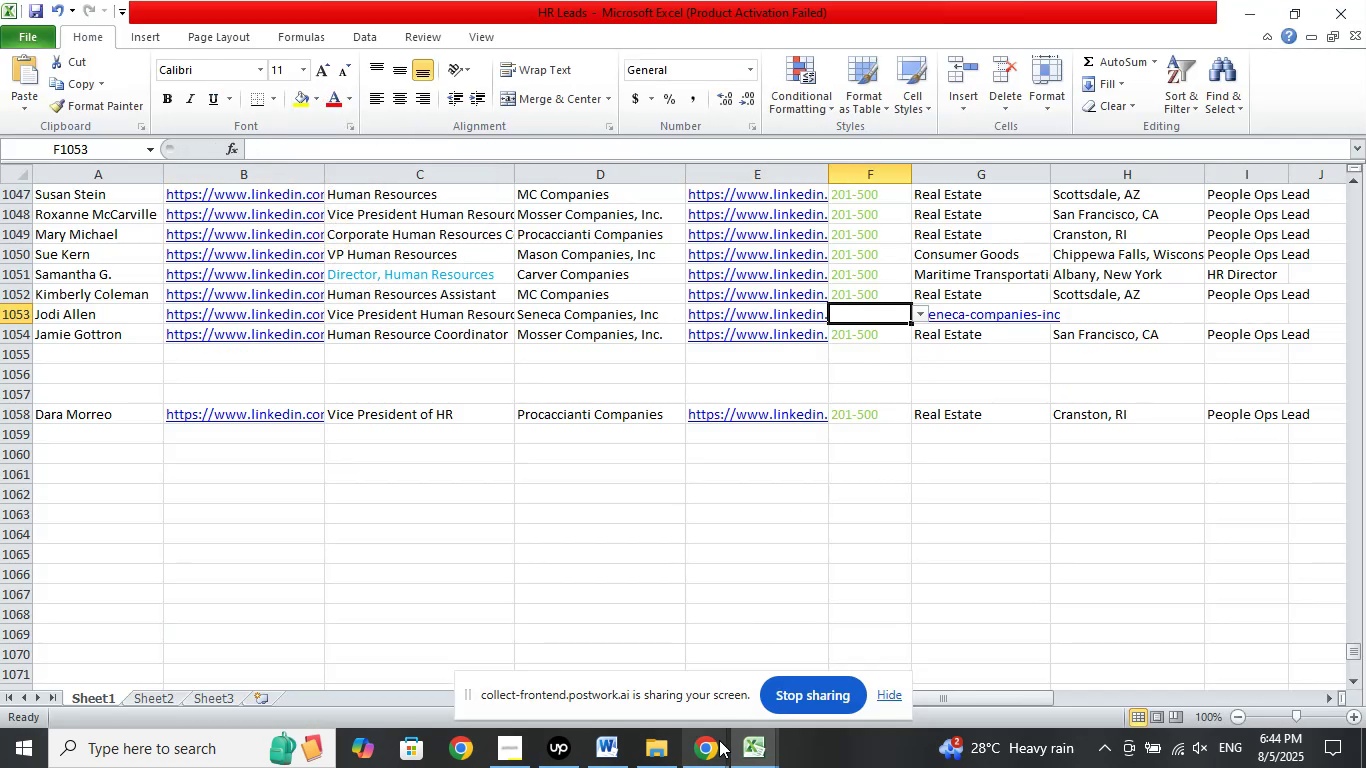 
left_click([710, 746])
 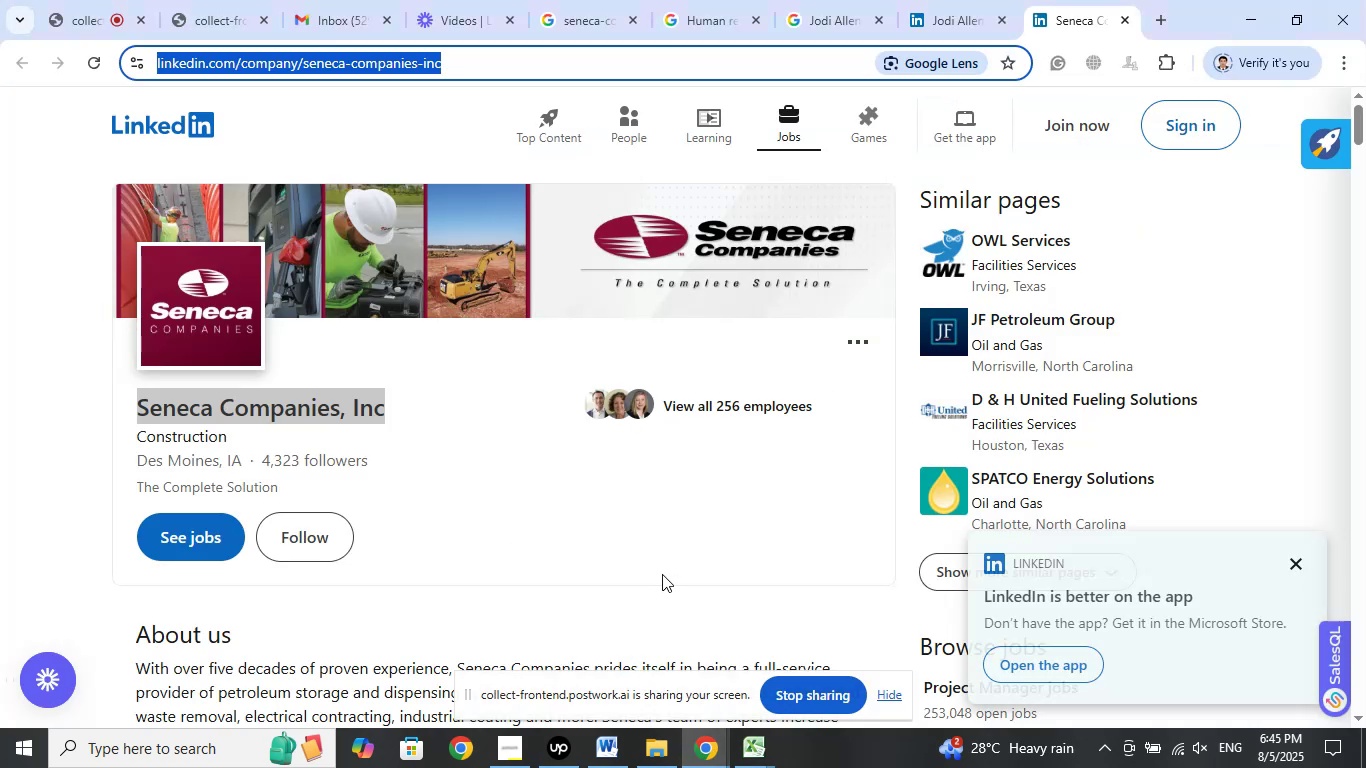 
scroll: coordinate [642, 475], scroll_direction: down, amount: 6.0
 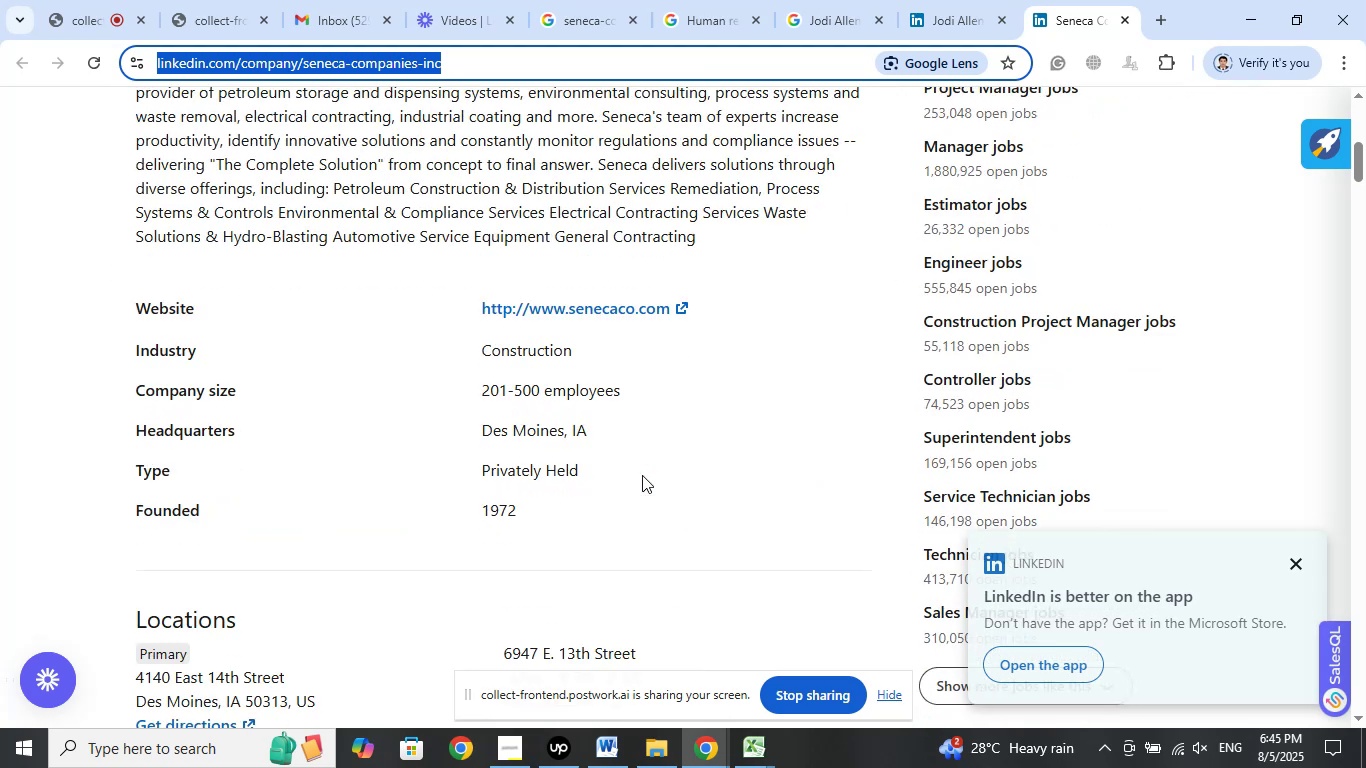 
scroll: coordinate [644, 470], scroll_direction: up, amount: 8.0
 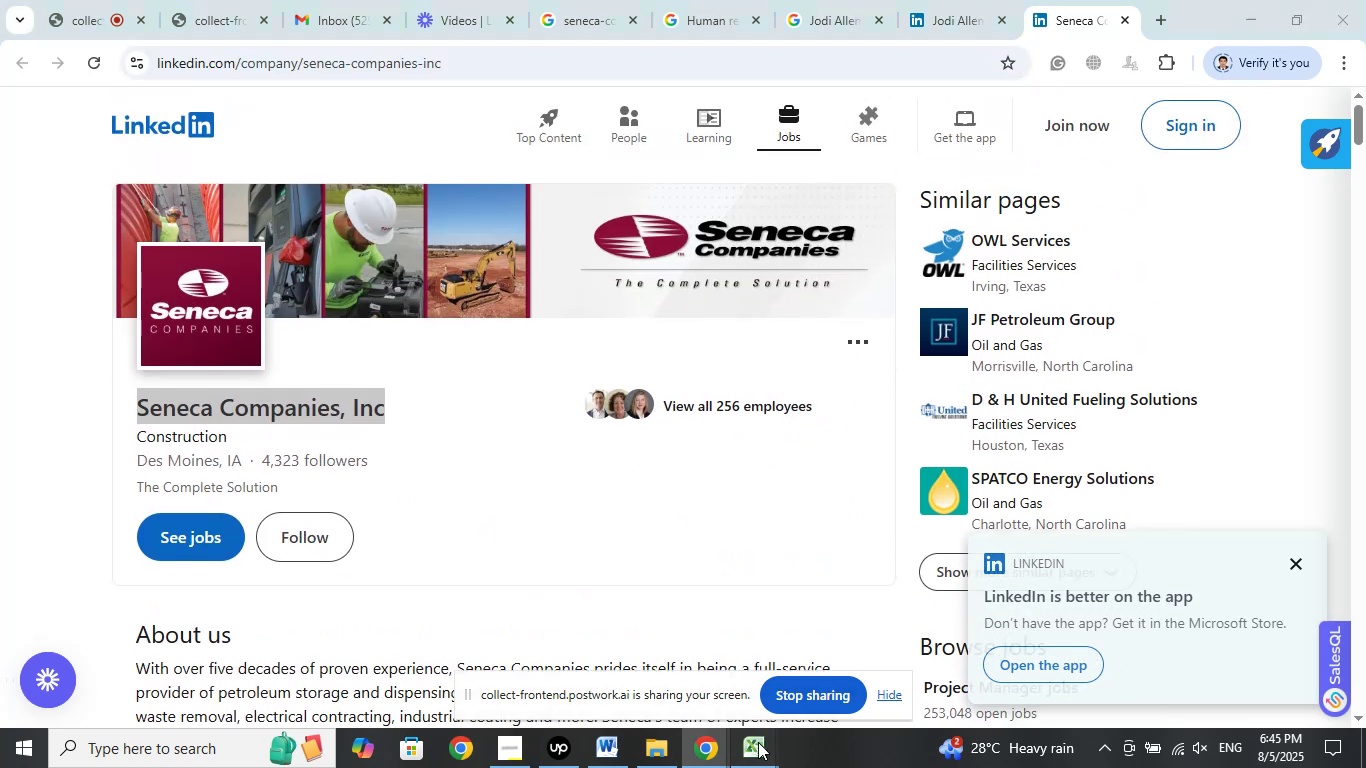 
double_click([684, 677])
 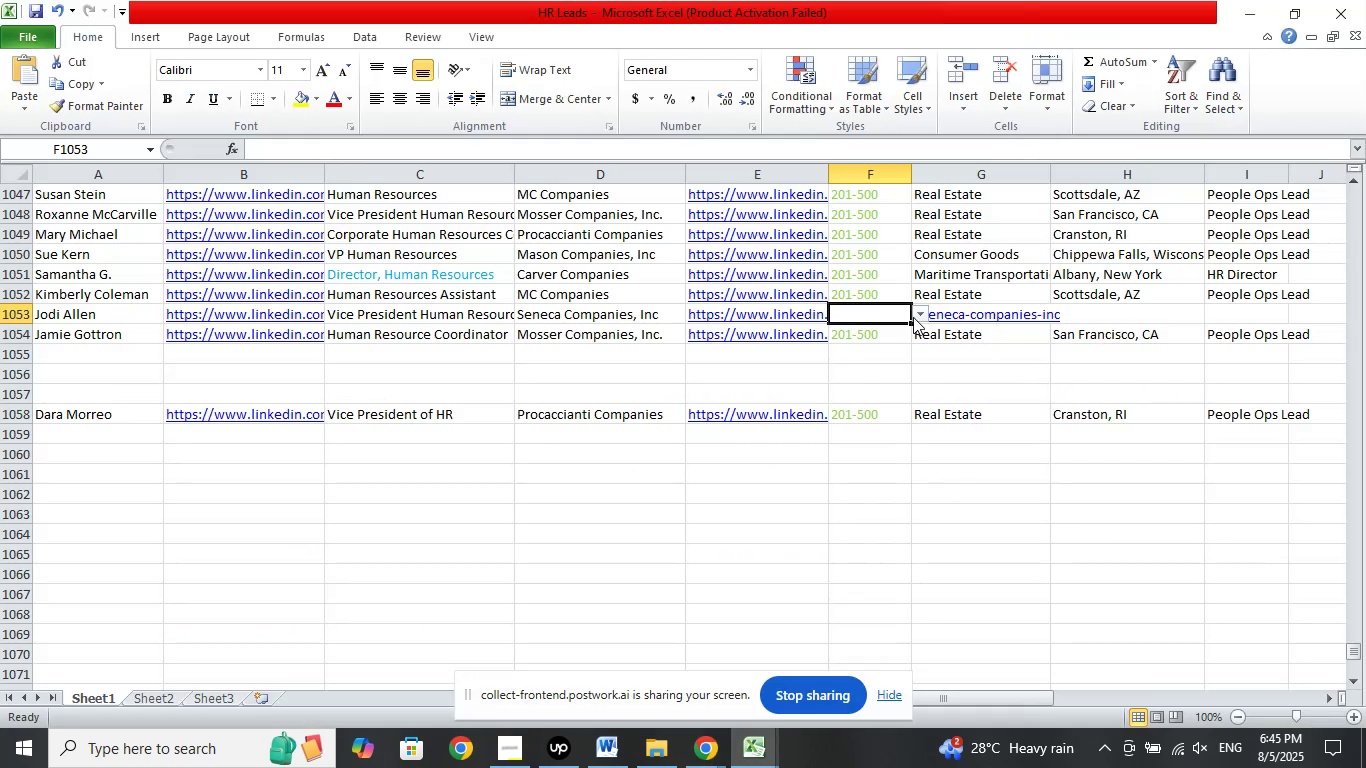 
left_click([918, 308])
 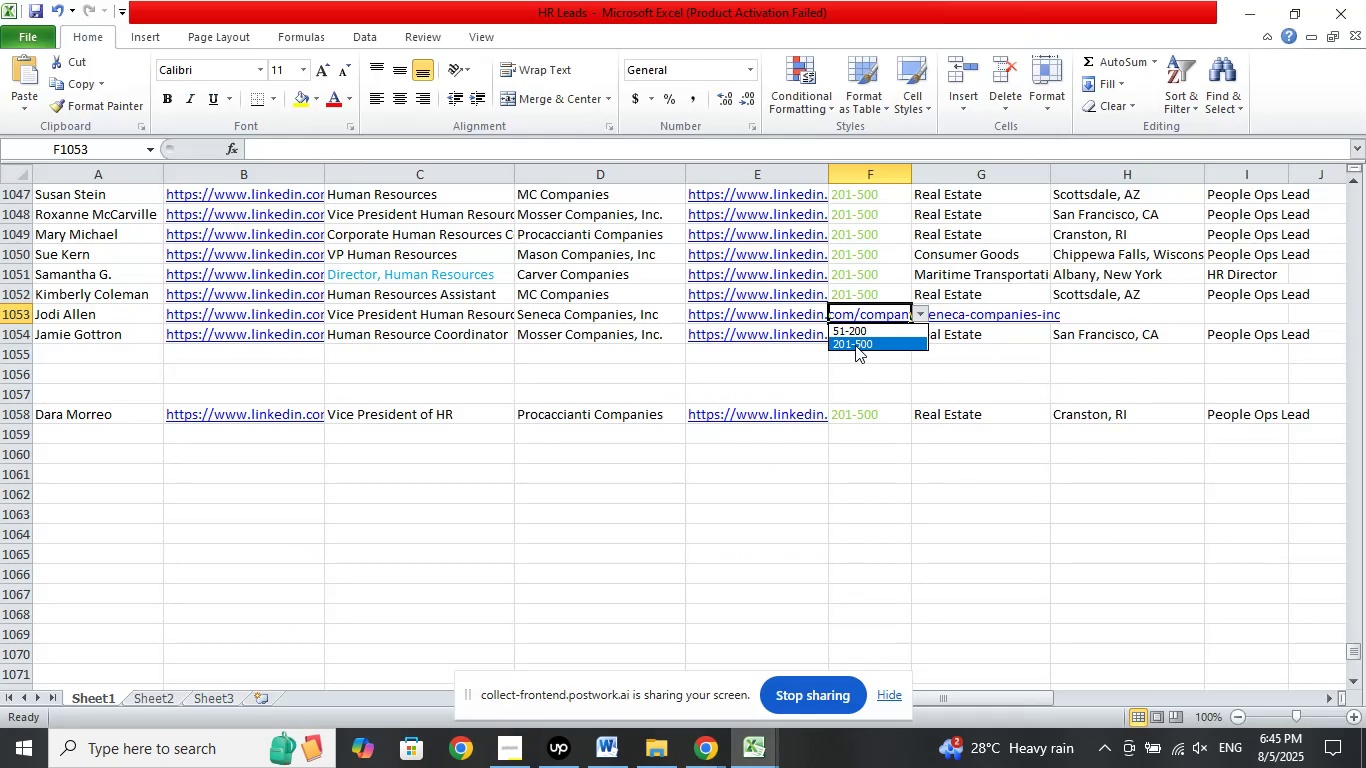 
left_click([855, 346])
 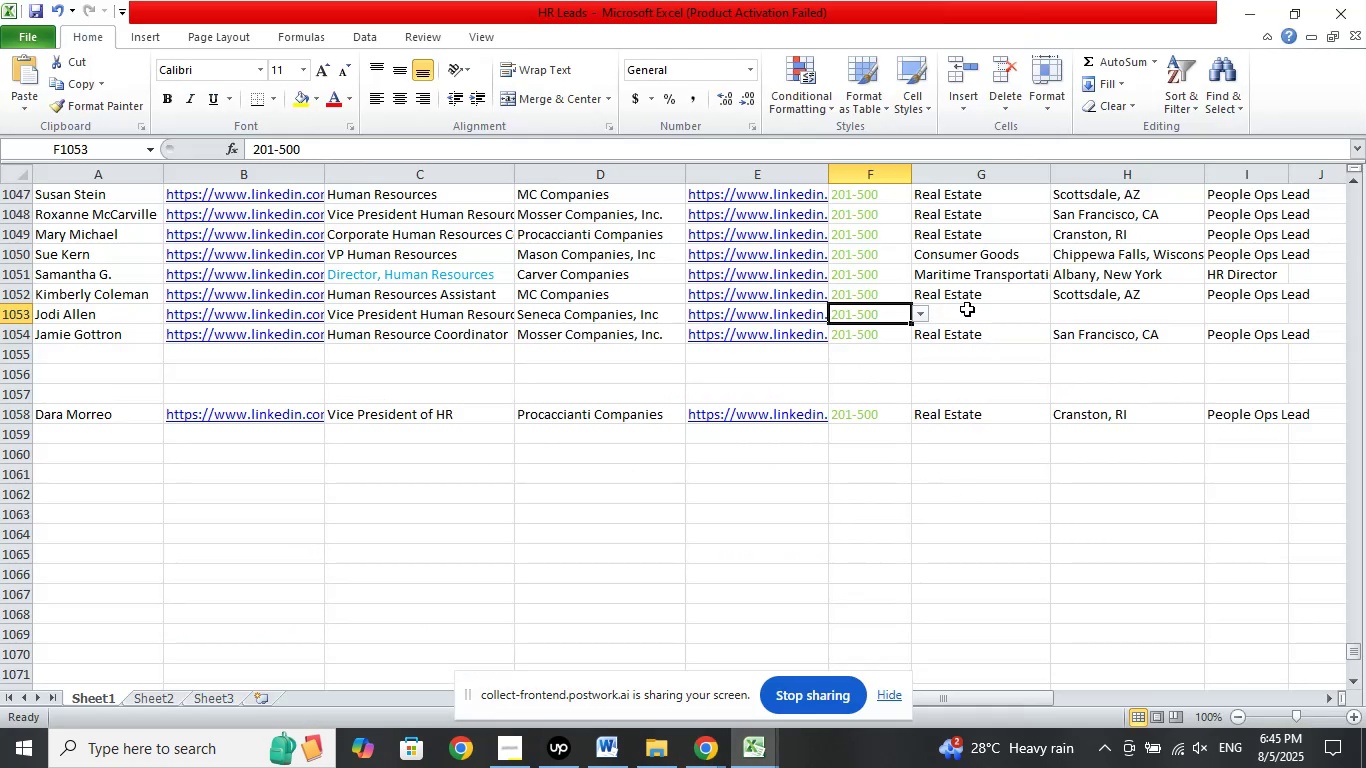 
left_click([969, 308])
 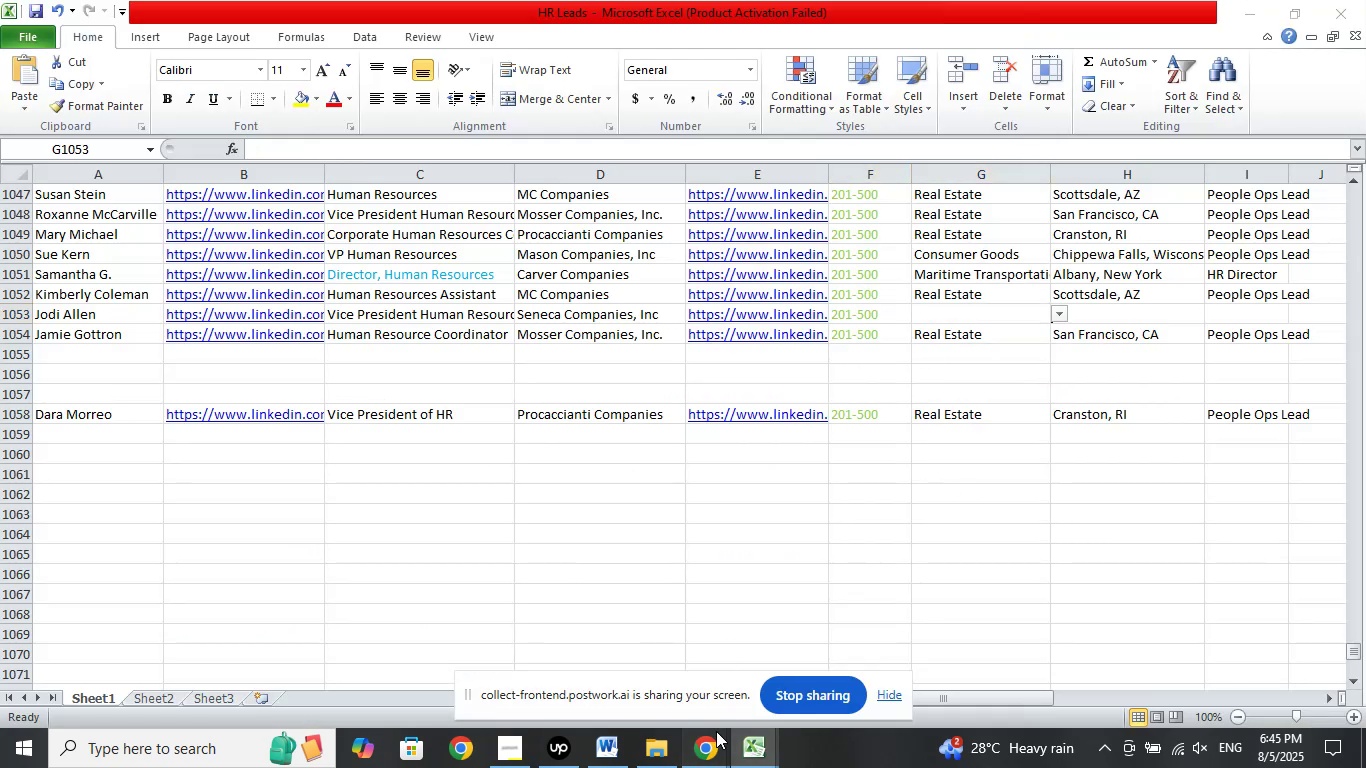 
double_click([659, 645])
 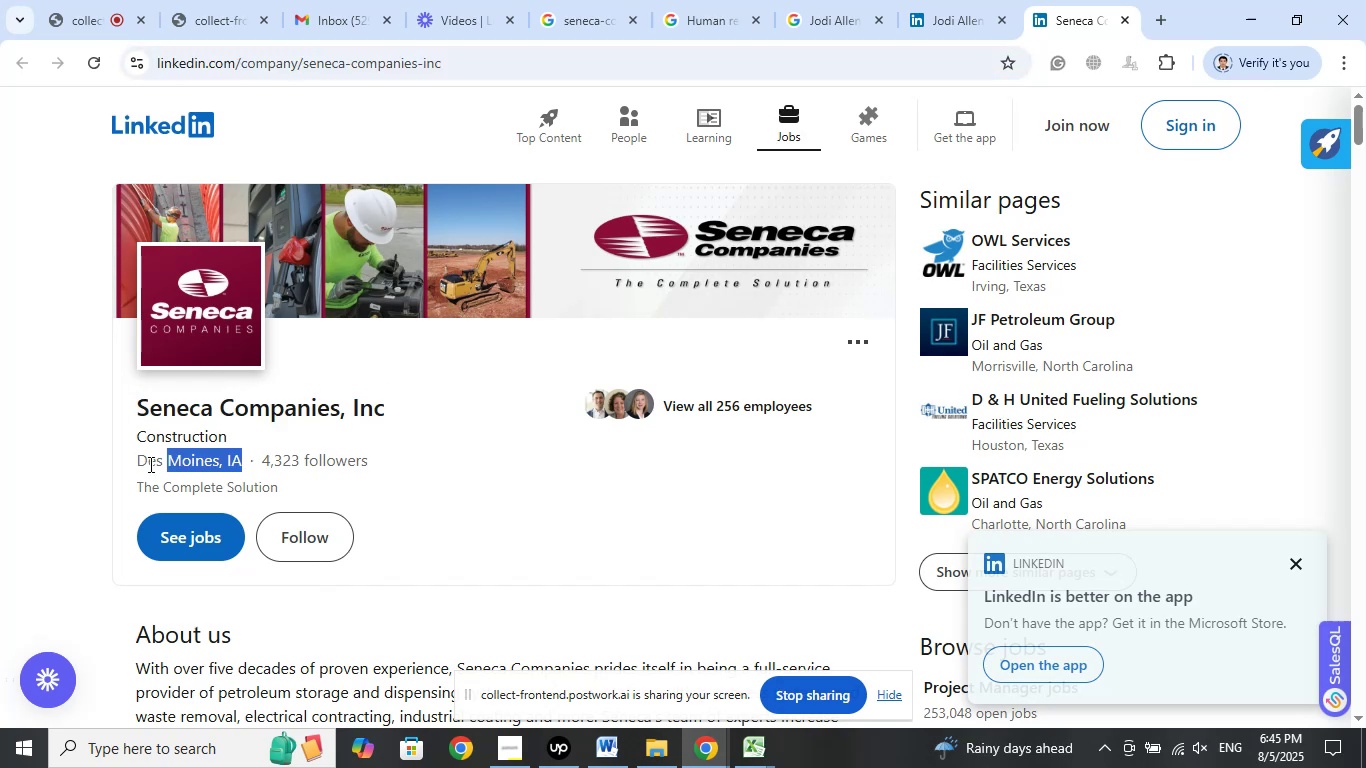 
right_click([193, 466])
 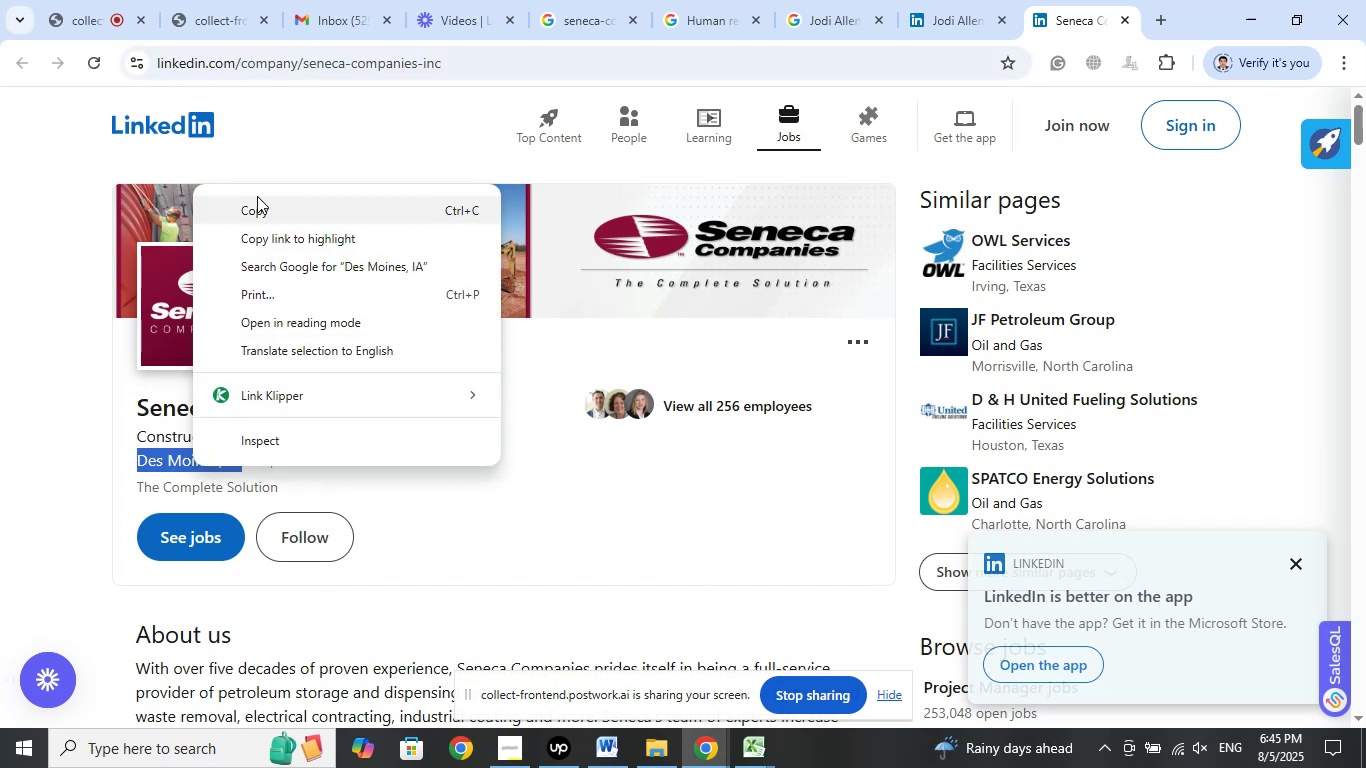 
left_click([258, 206])
 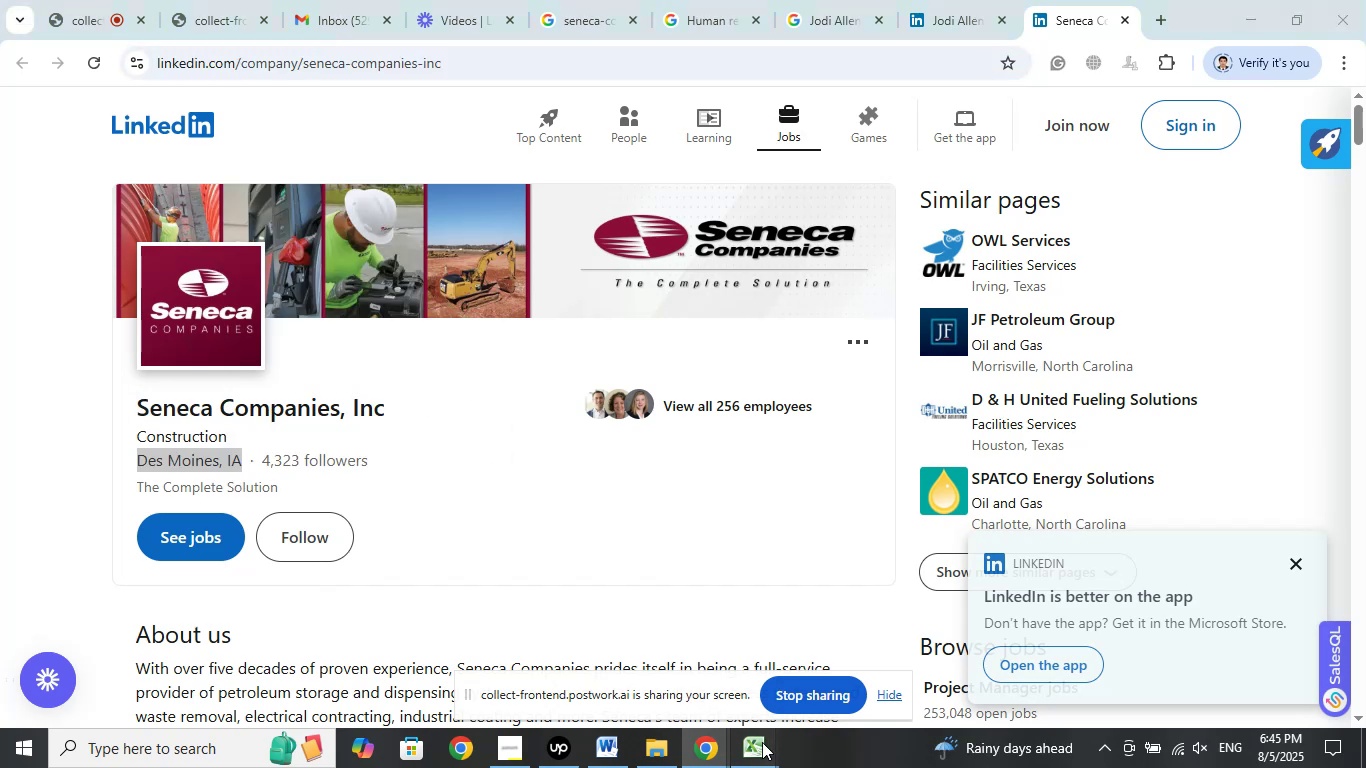 
double_click([679, 649])
 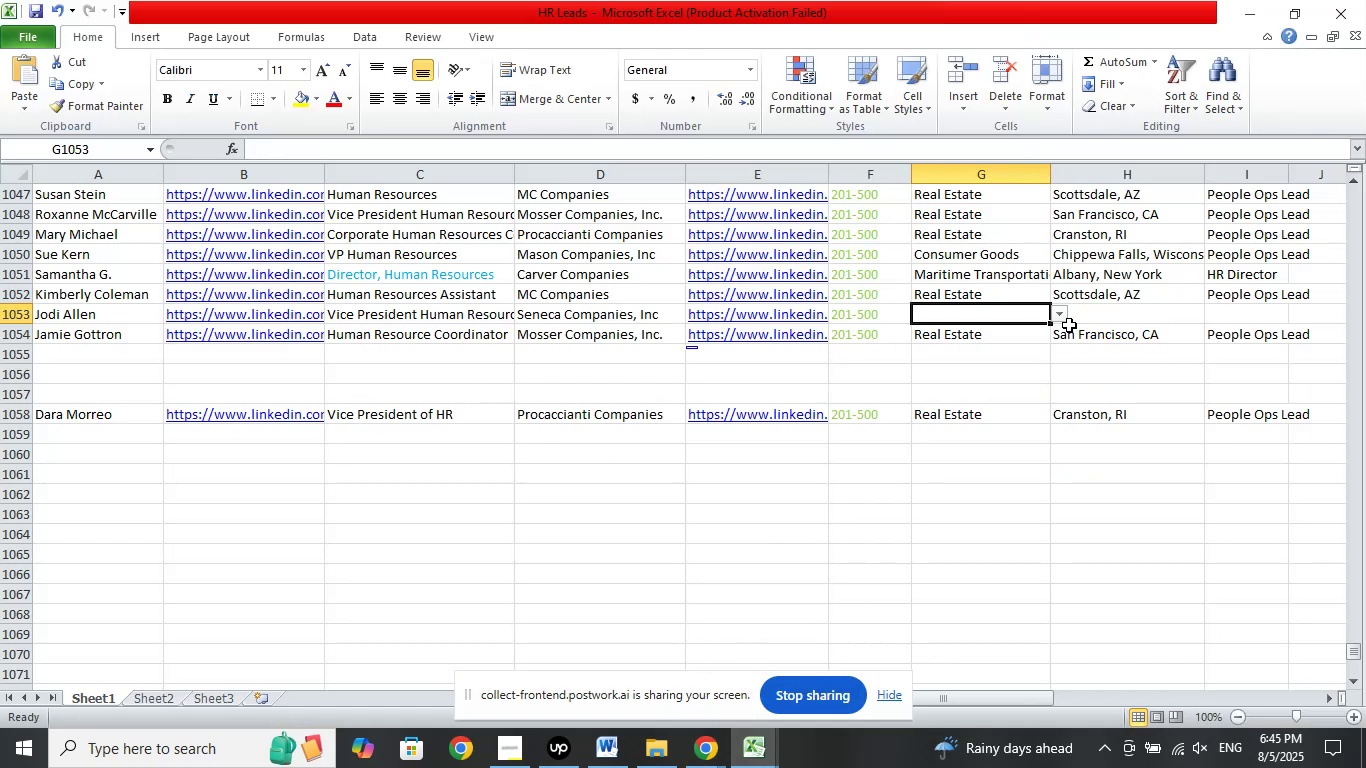 
left_click([1101, 305])
 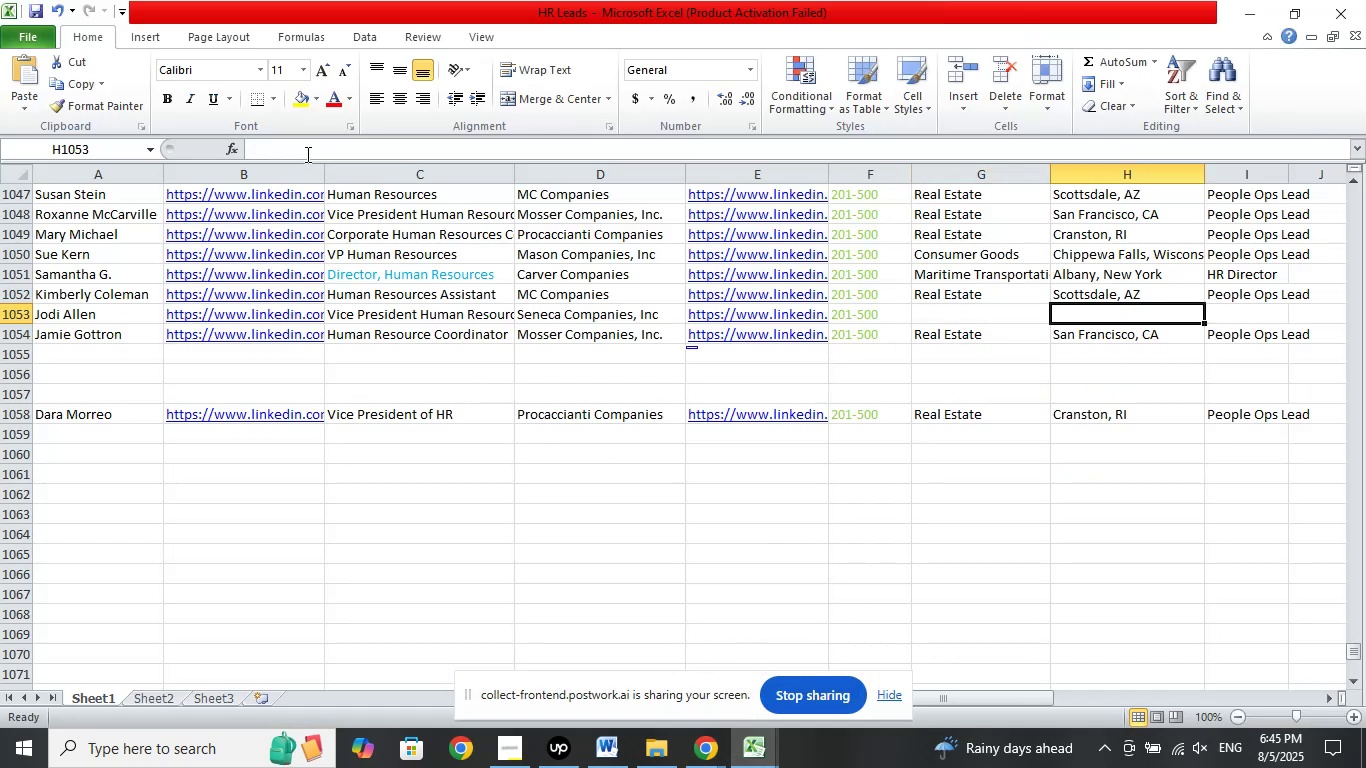 
left_click([301, 150])
 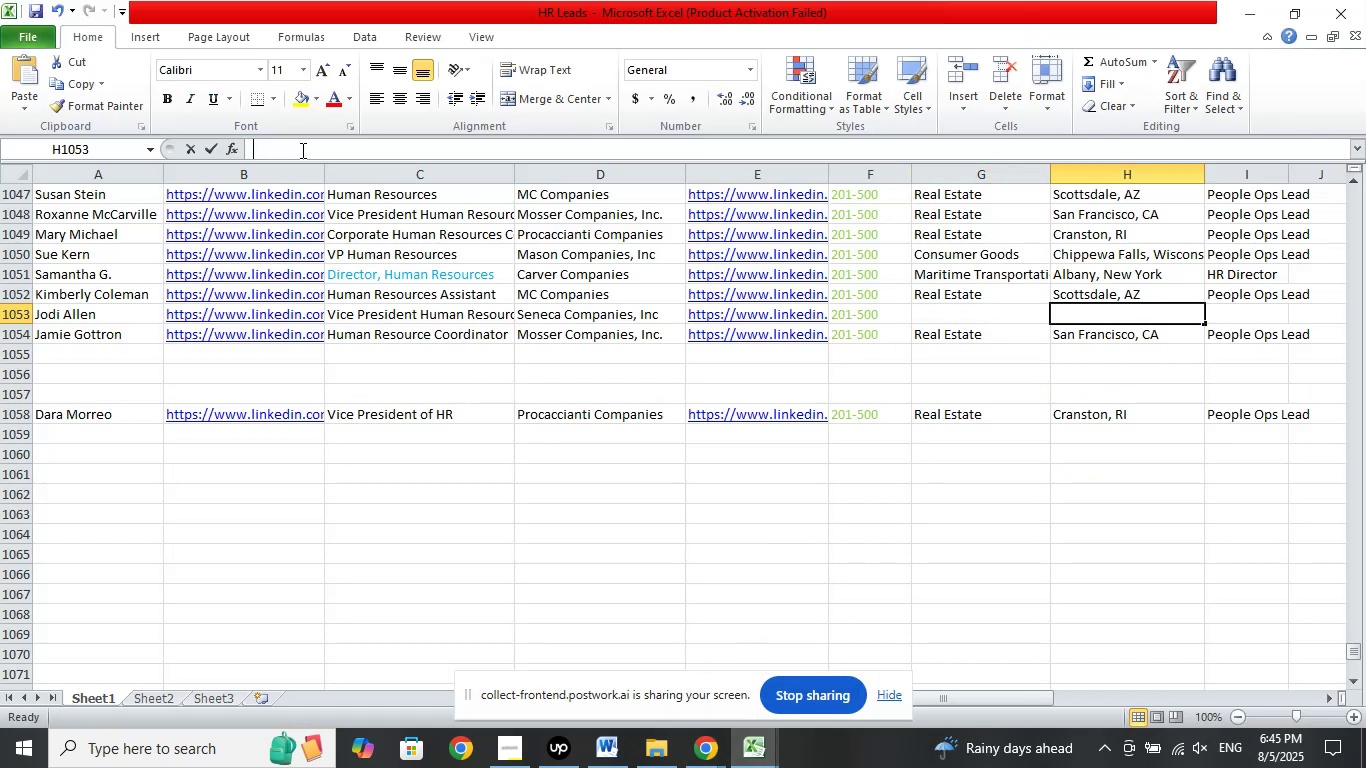 
right_click([301, 150])
 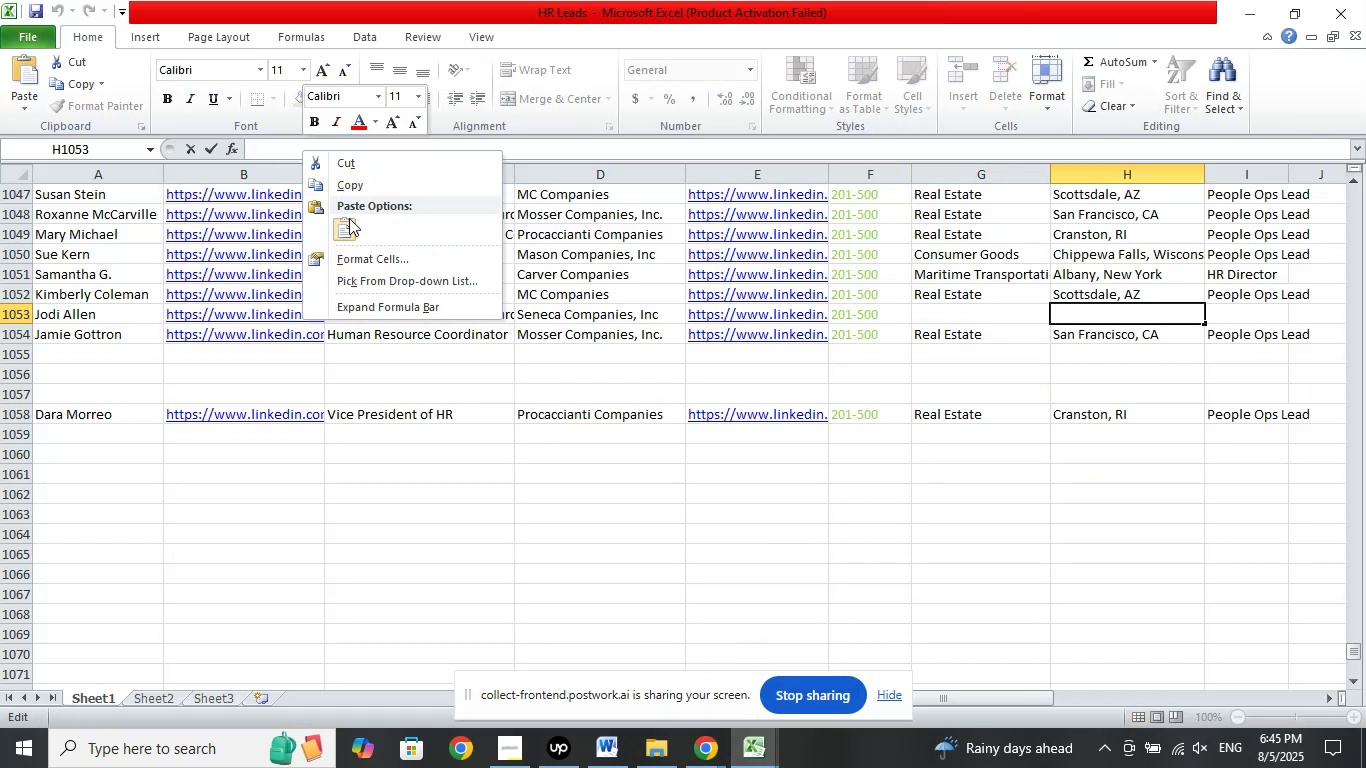 
left_click([349, 220])
 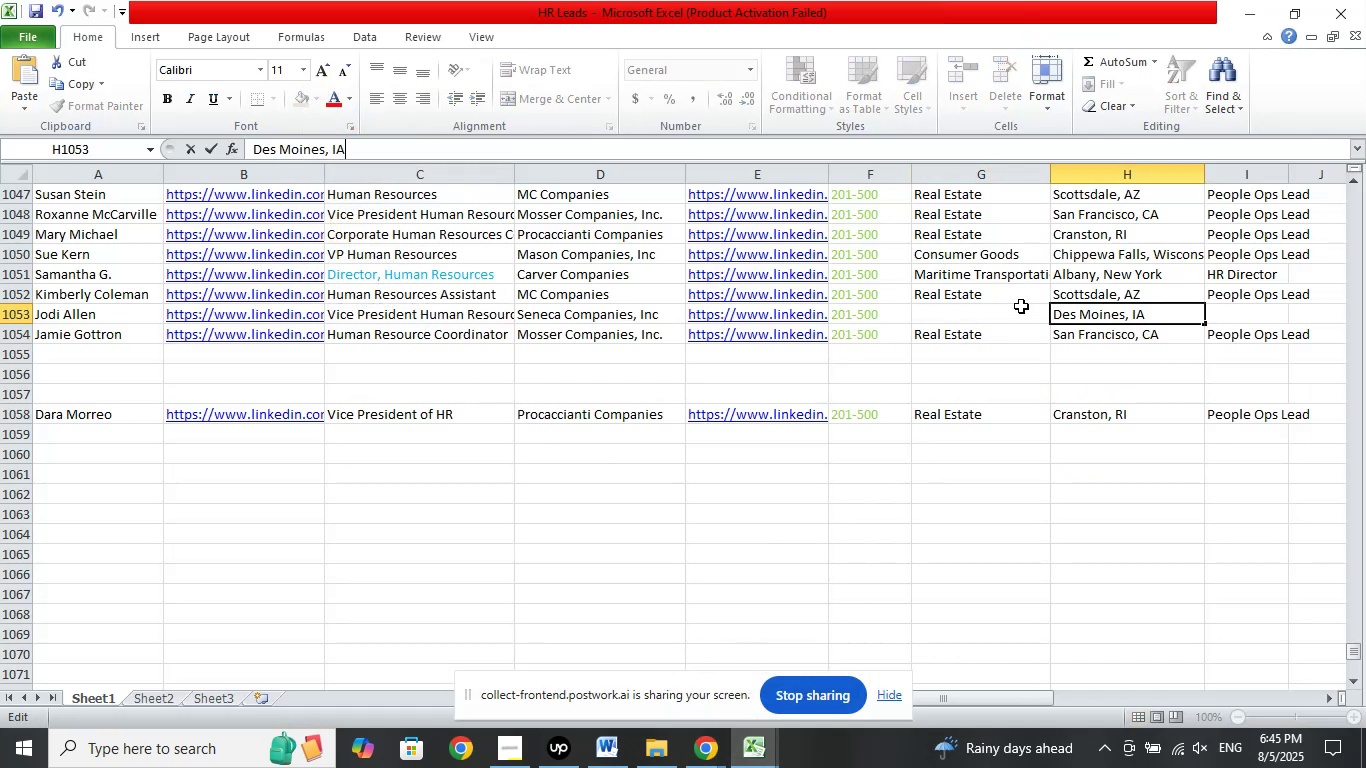 
left_click([1021, 306])
 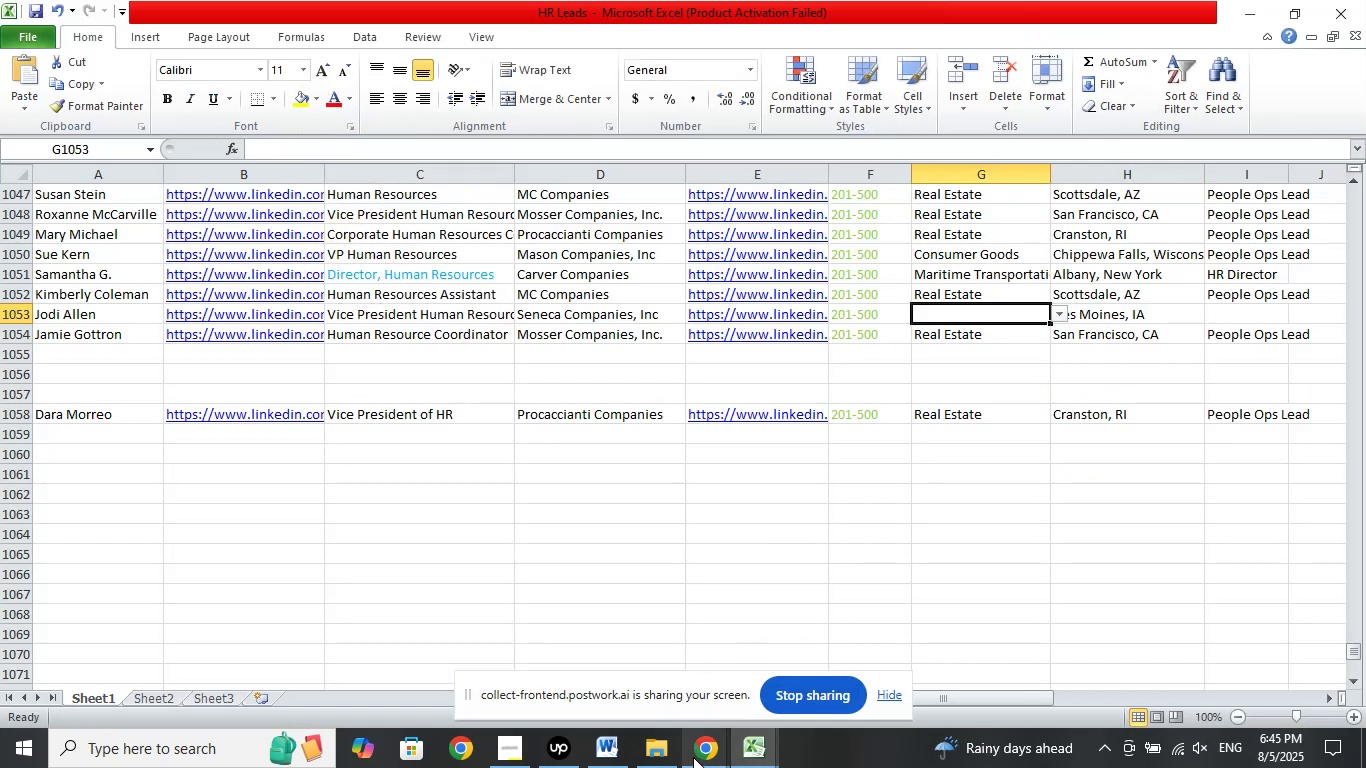 
left_click([709, 750])
 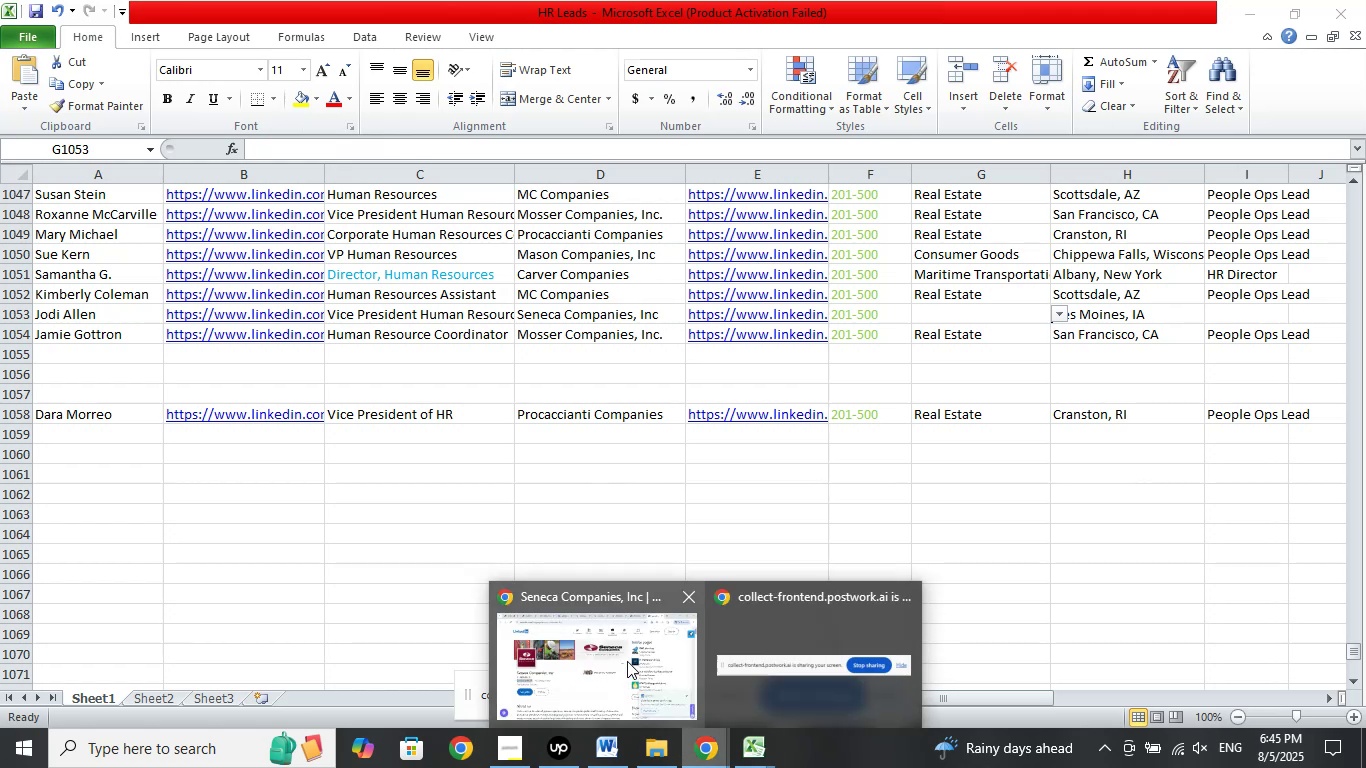 
left_click([627, 661])
 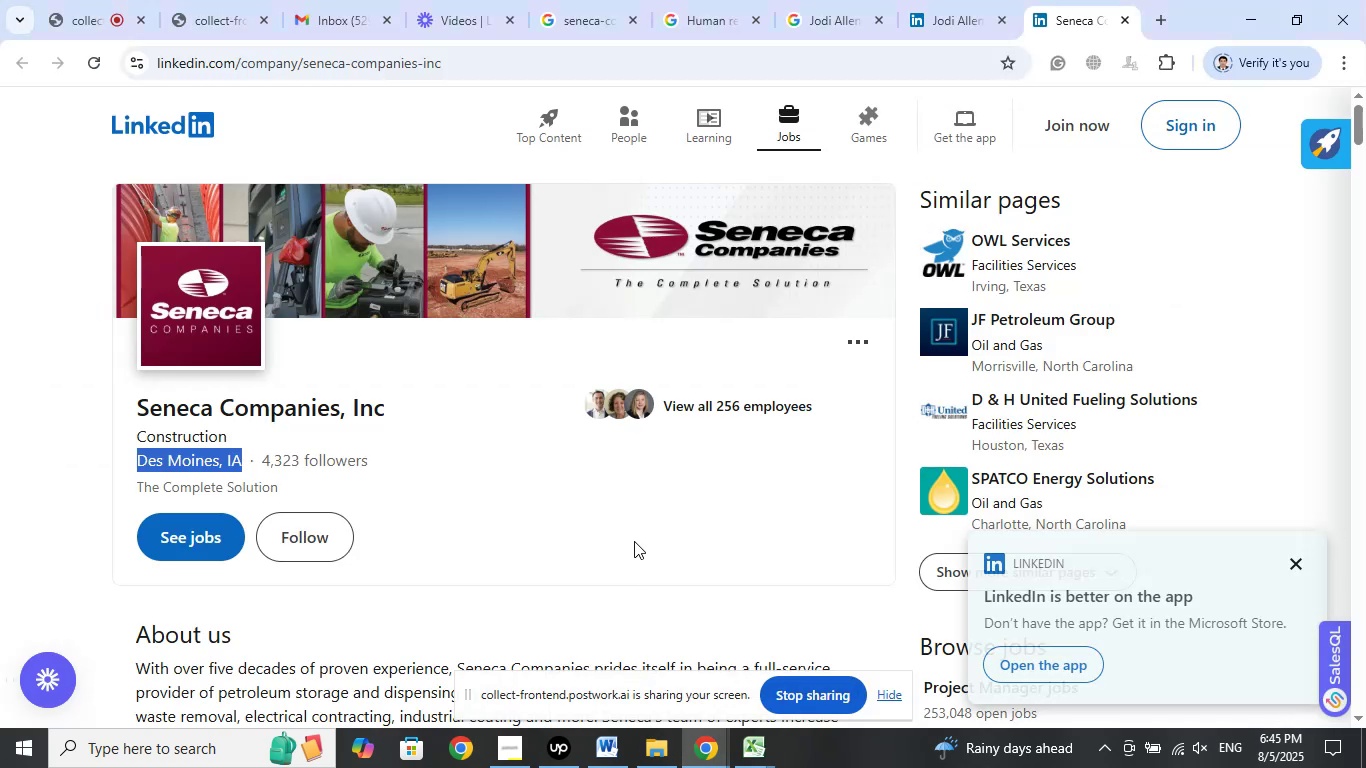 
wait(7.7)
 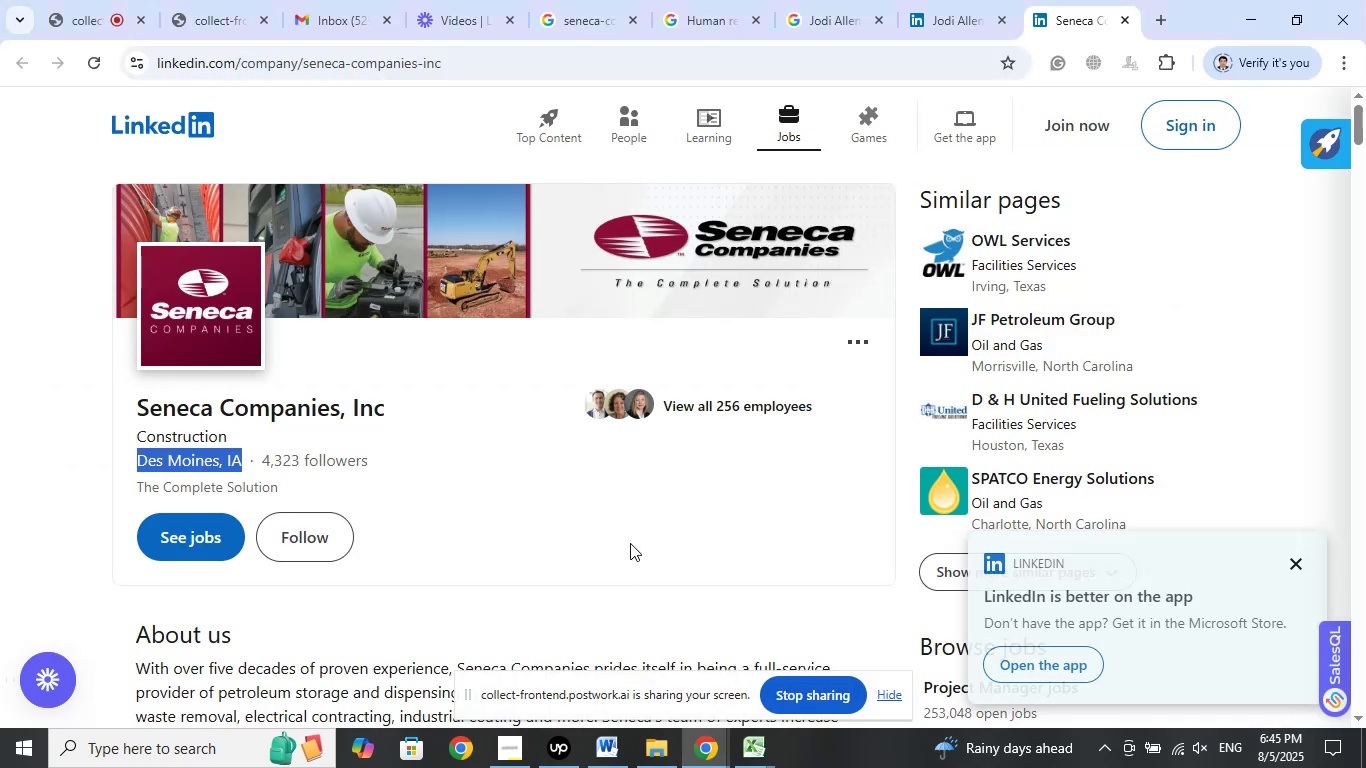 
double_click([677, 654])
 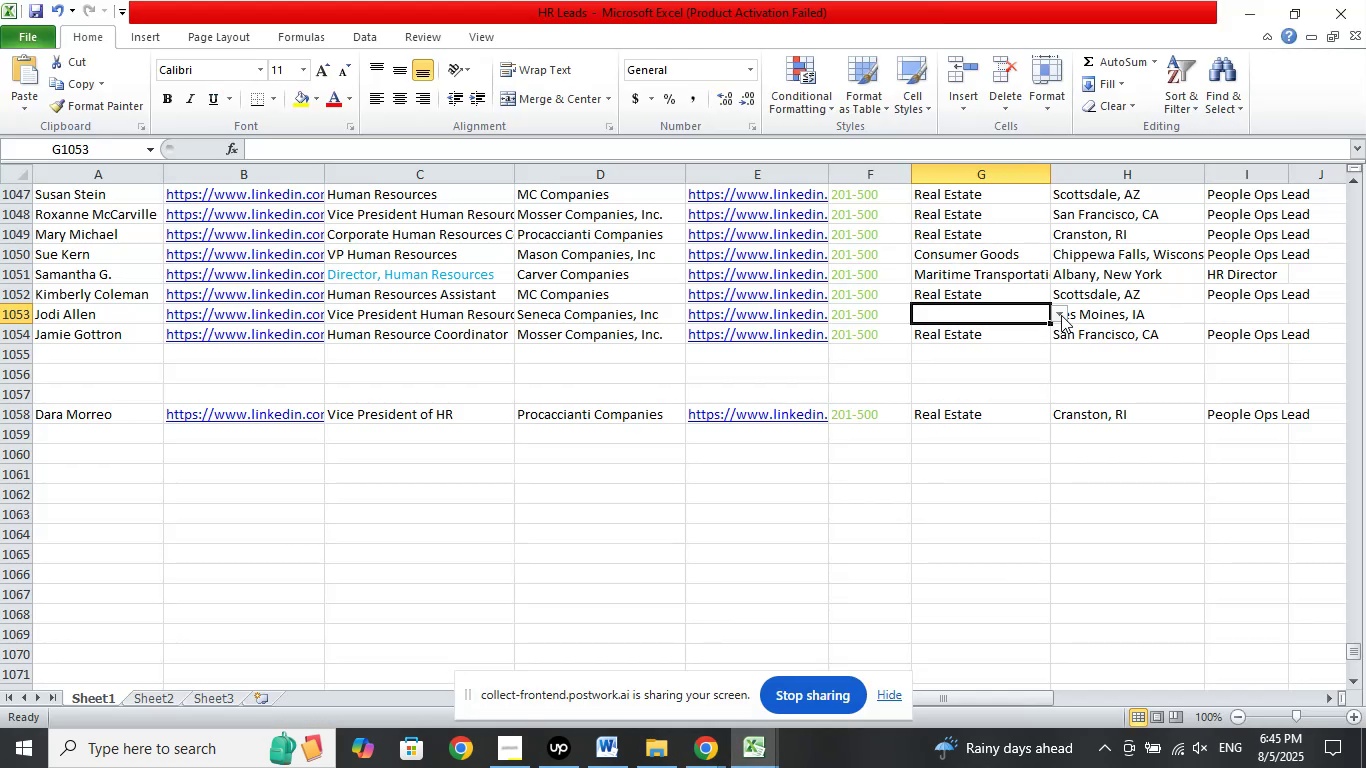 
left_click([1060, 311])
 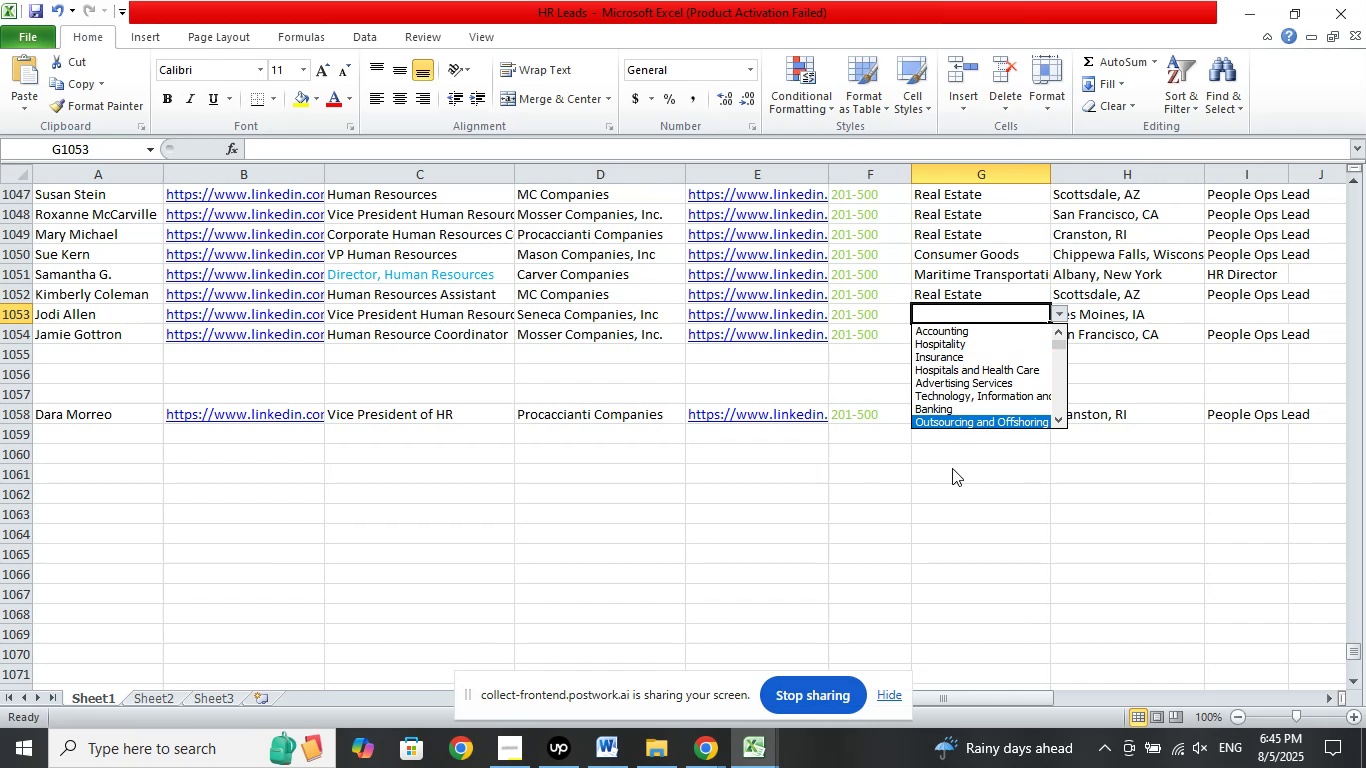 
key(ArrowDown)
 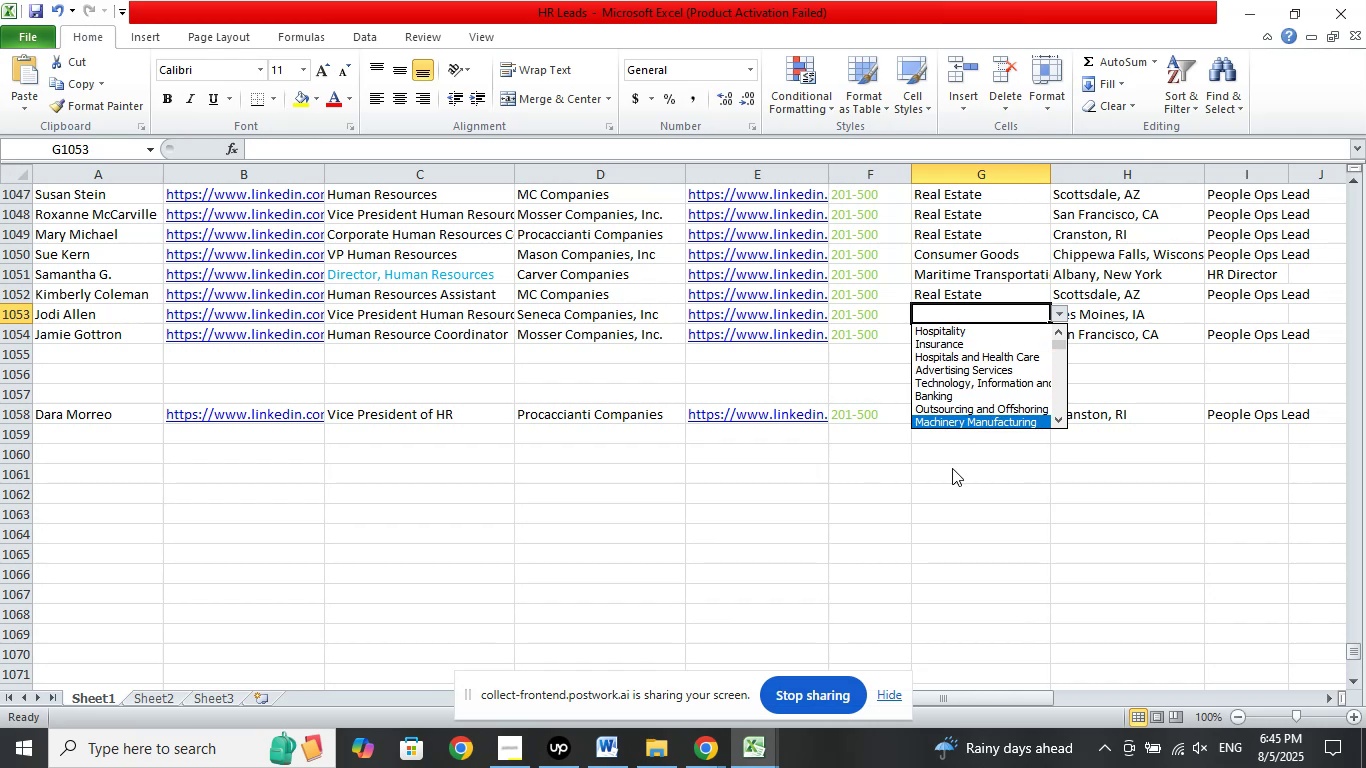 
key(ArrowDown)
 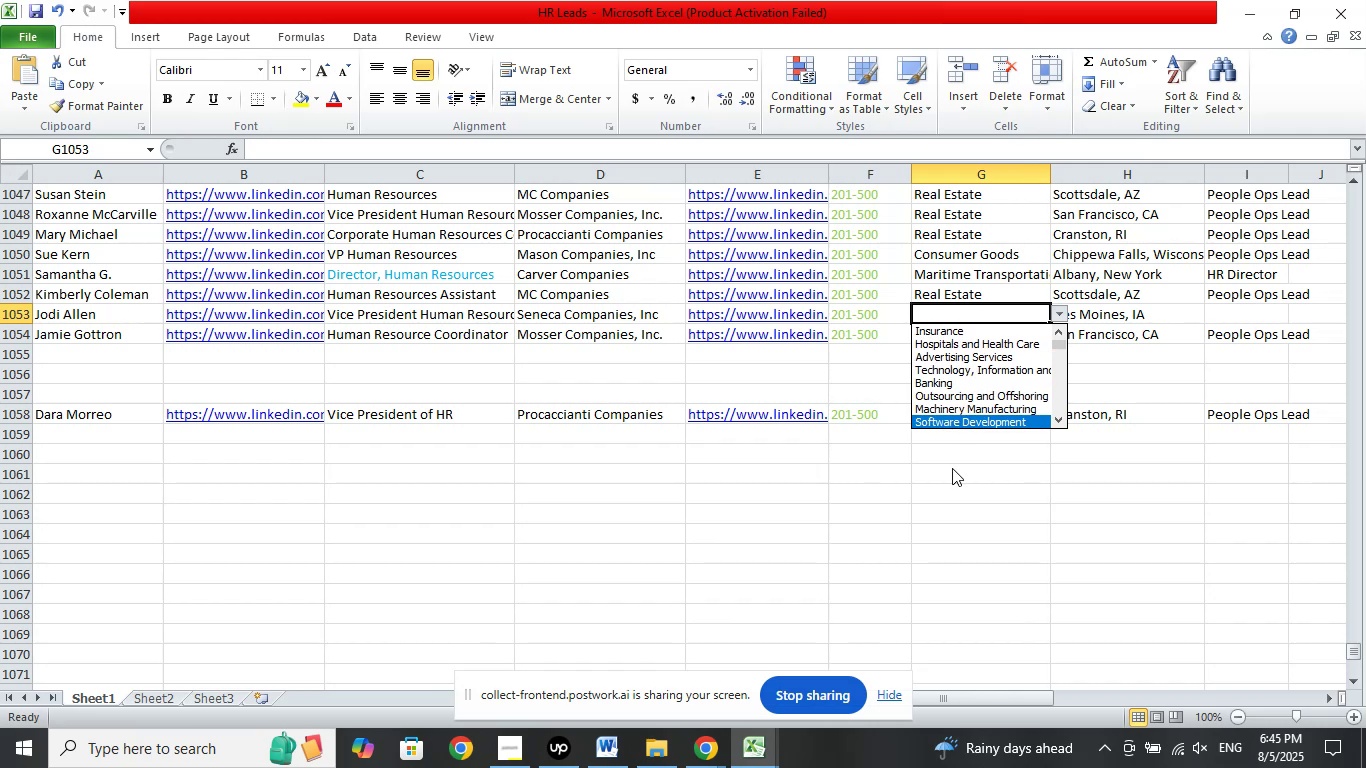 
key(ArrowDown)
 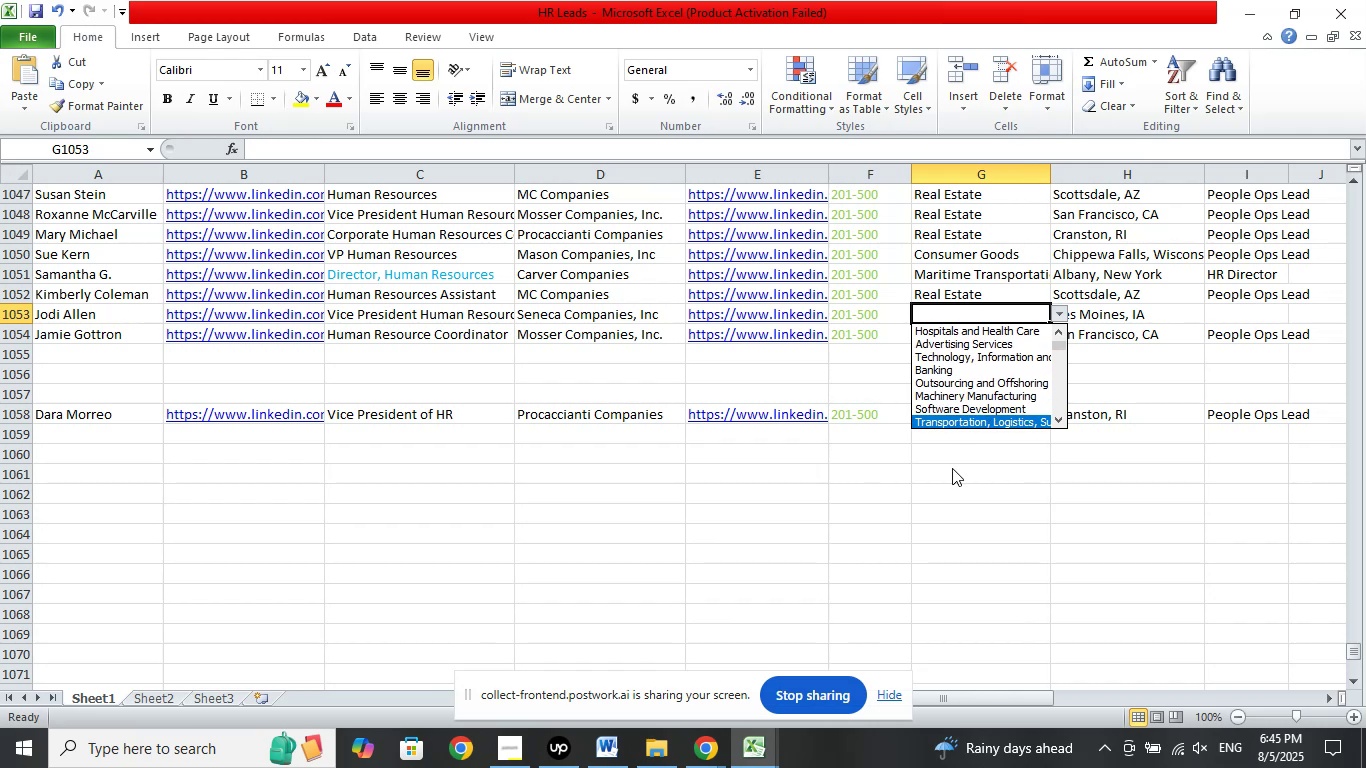 
key(ArrowDown)
 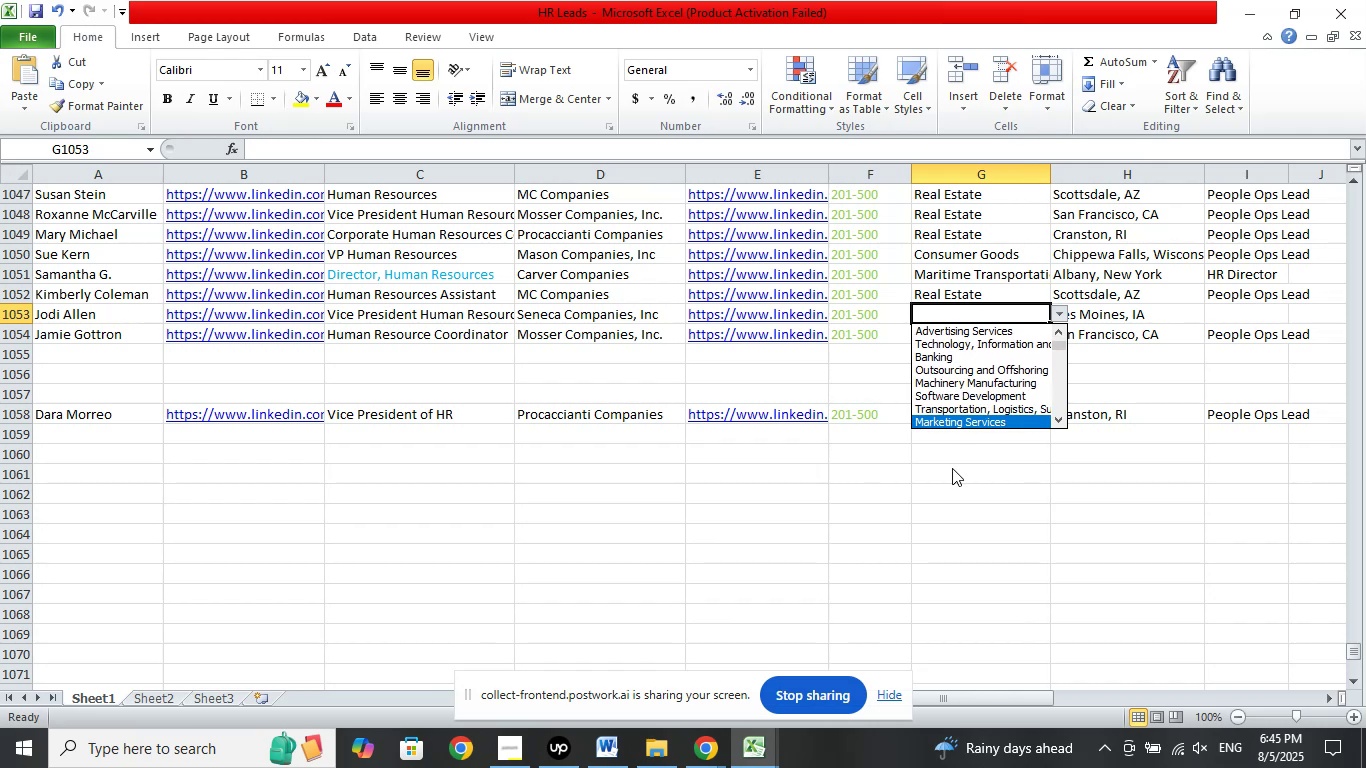 
key(ArrowDown)
 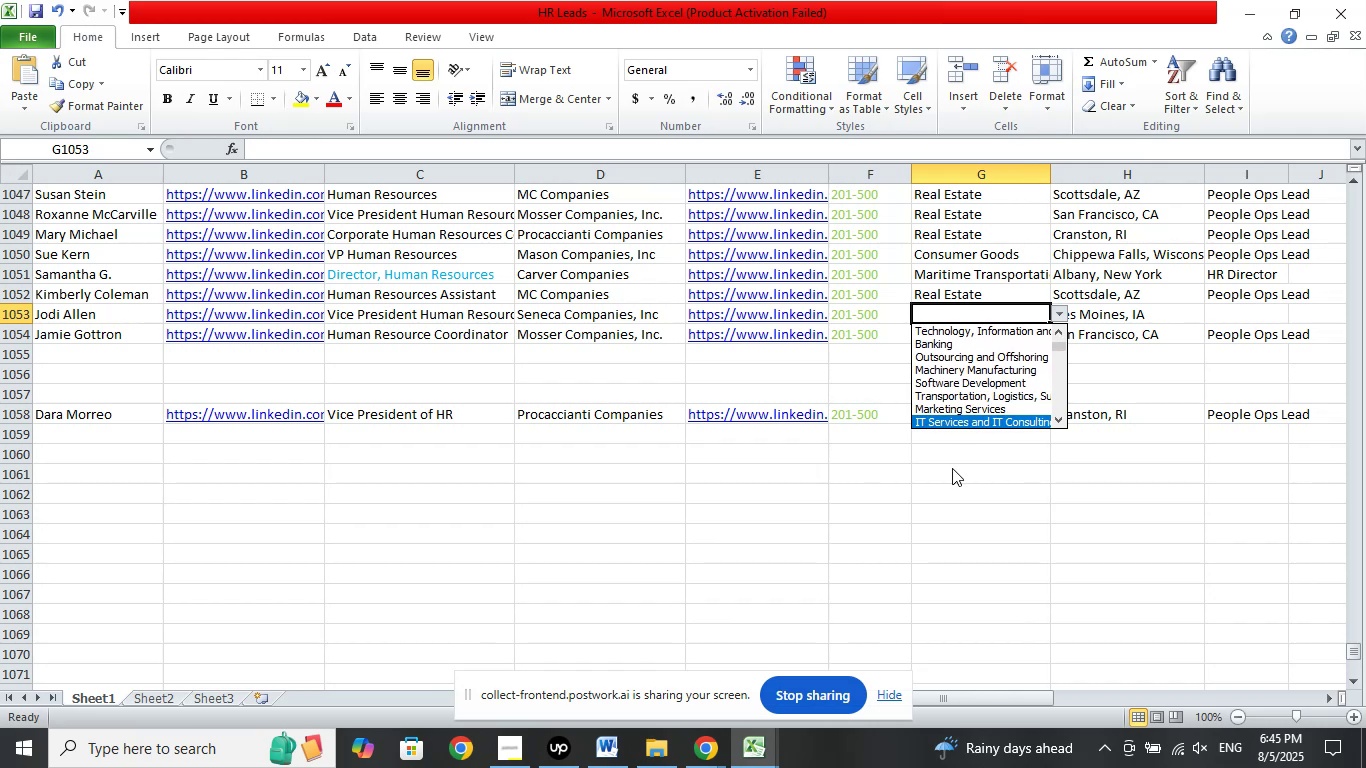 
key(ArrowDown)
 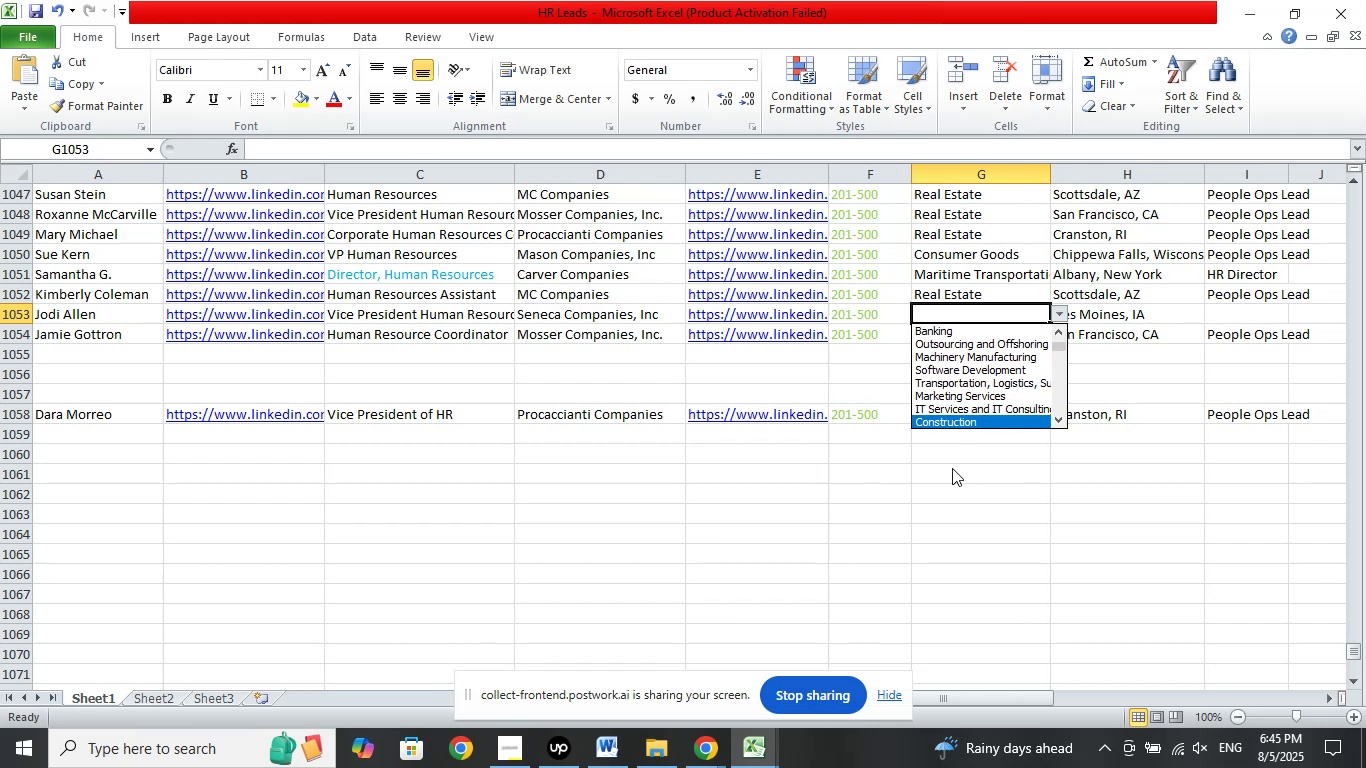 
key(ArrowDown)
 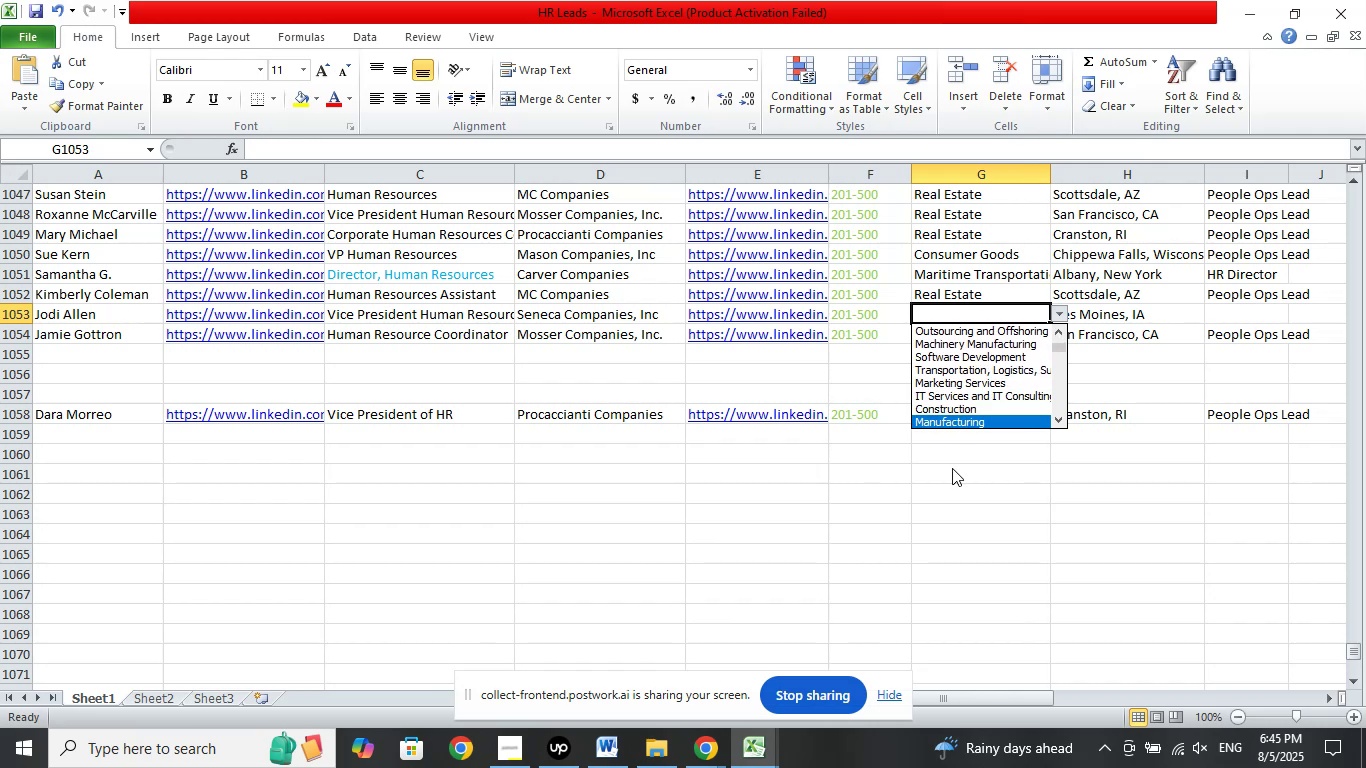 
key(ArrowUp)
 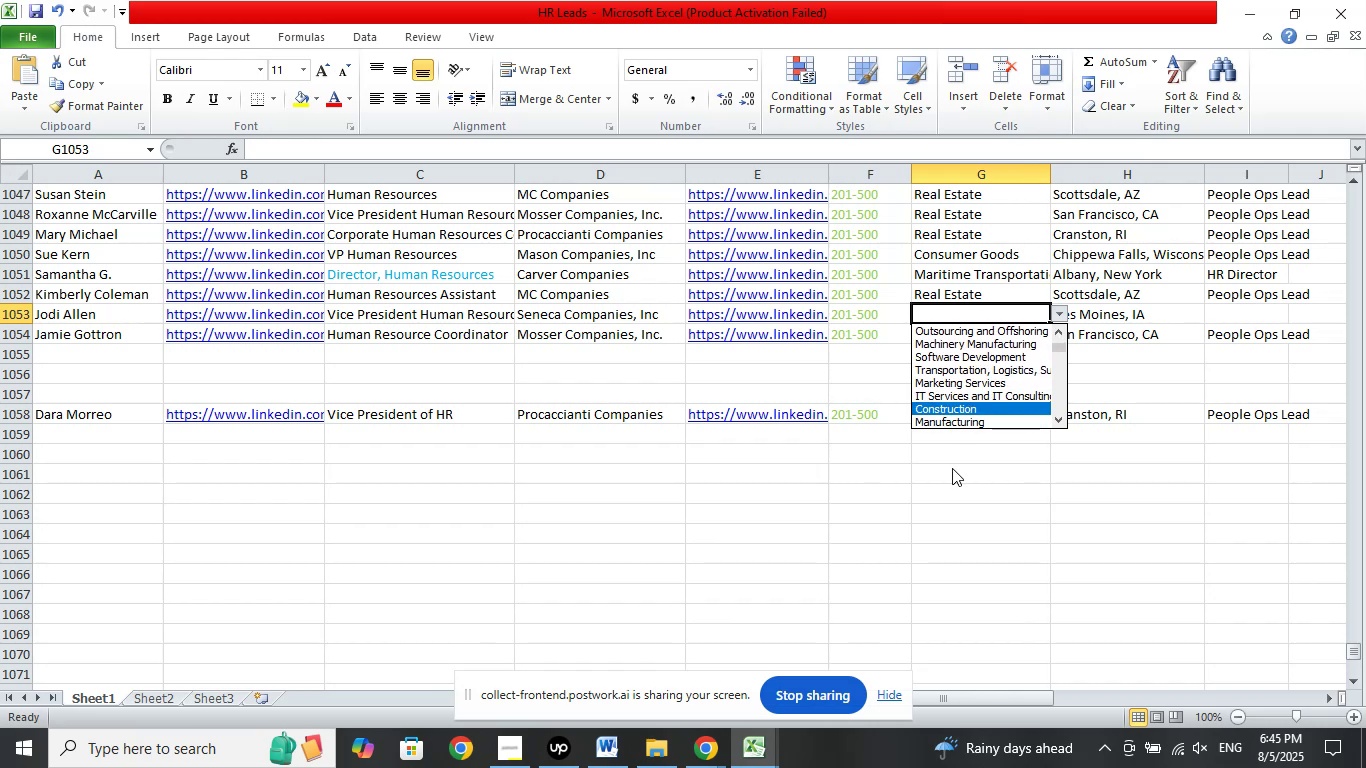 
key(Enter)
 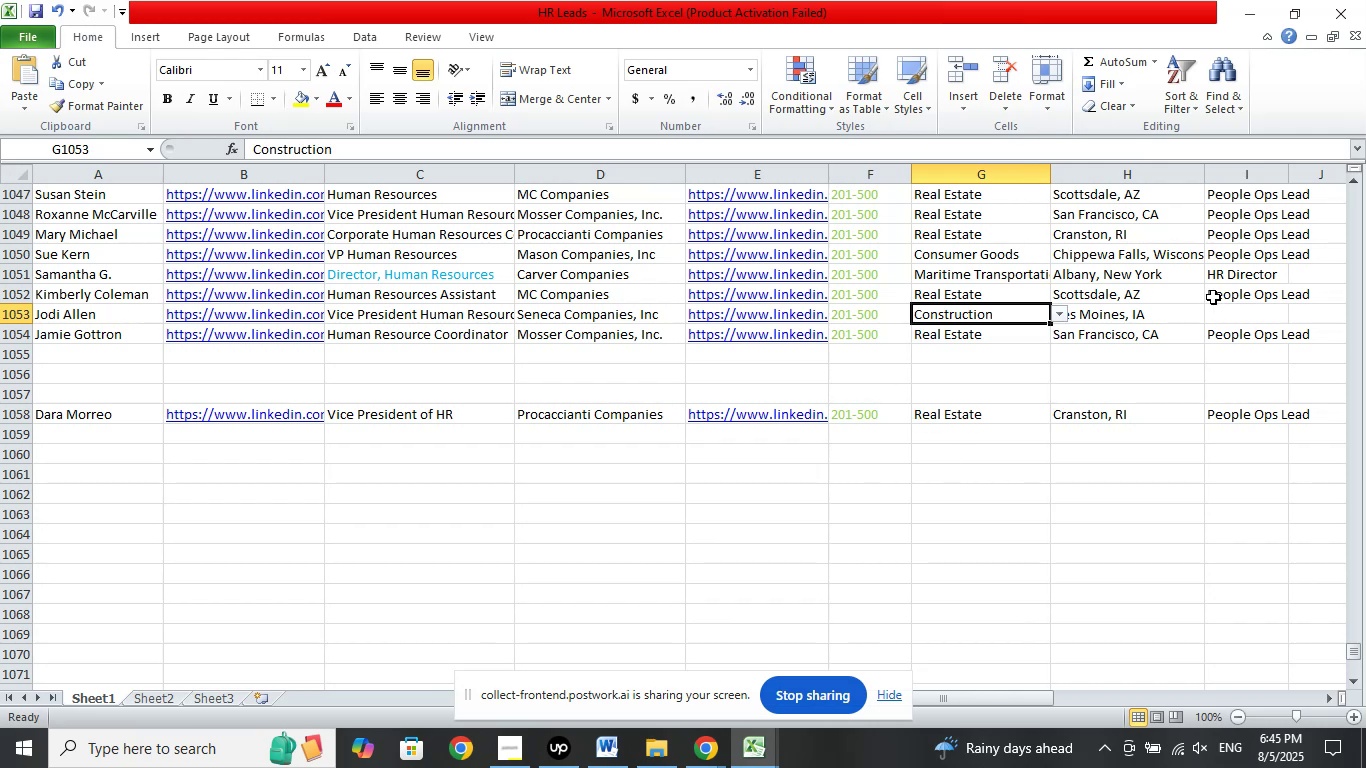 
left_click([1227, 312])
 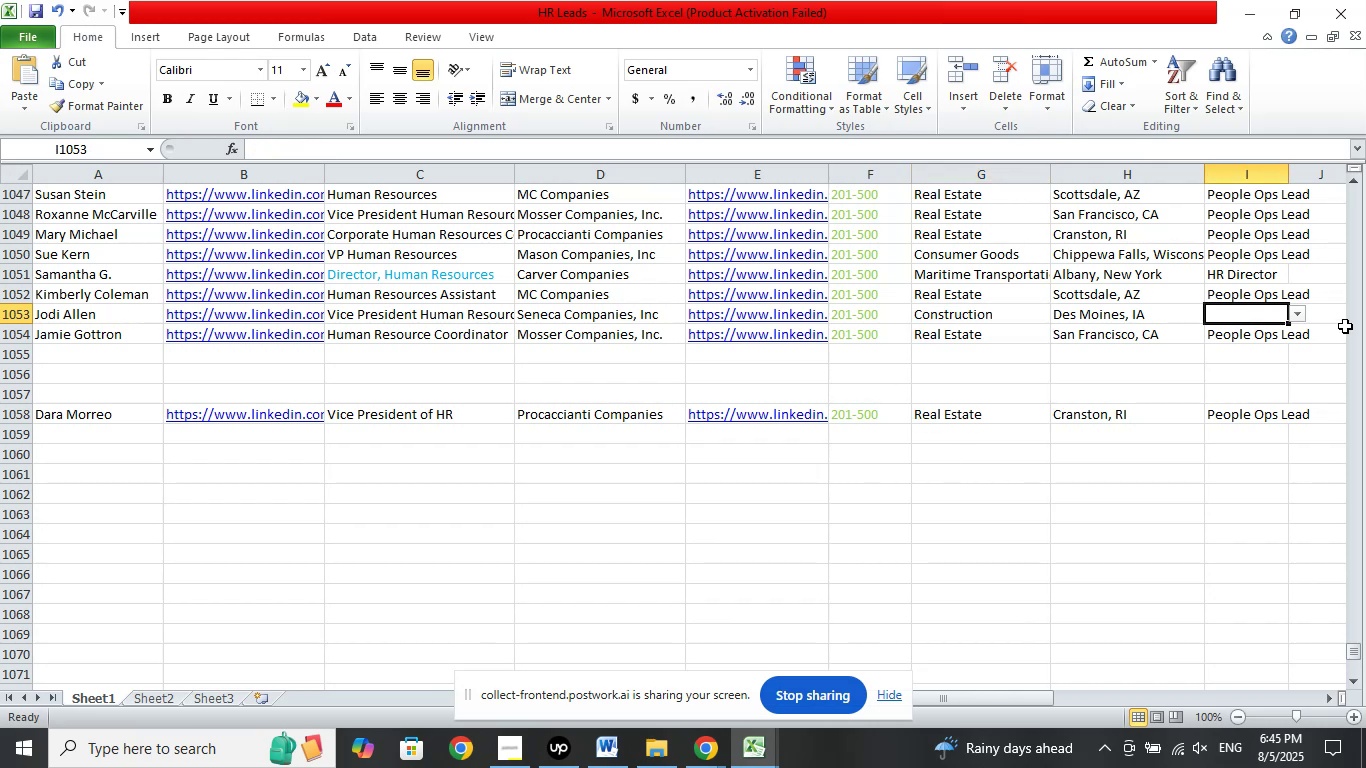 
left_click([1297, 308])
 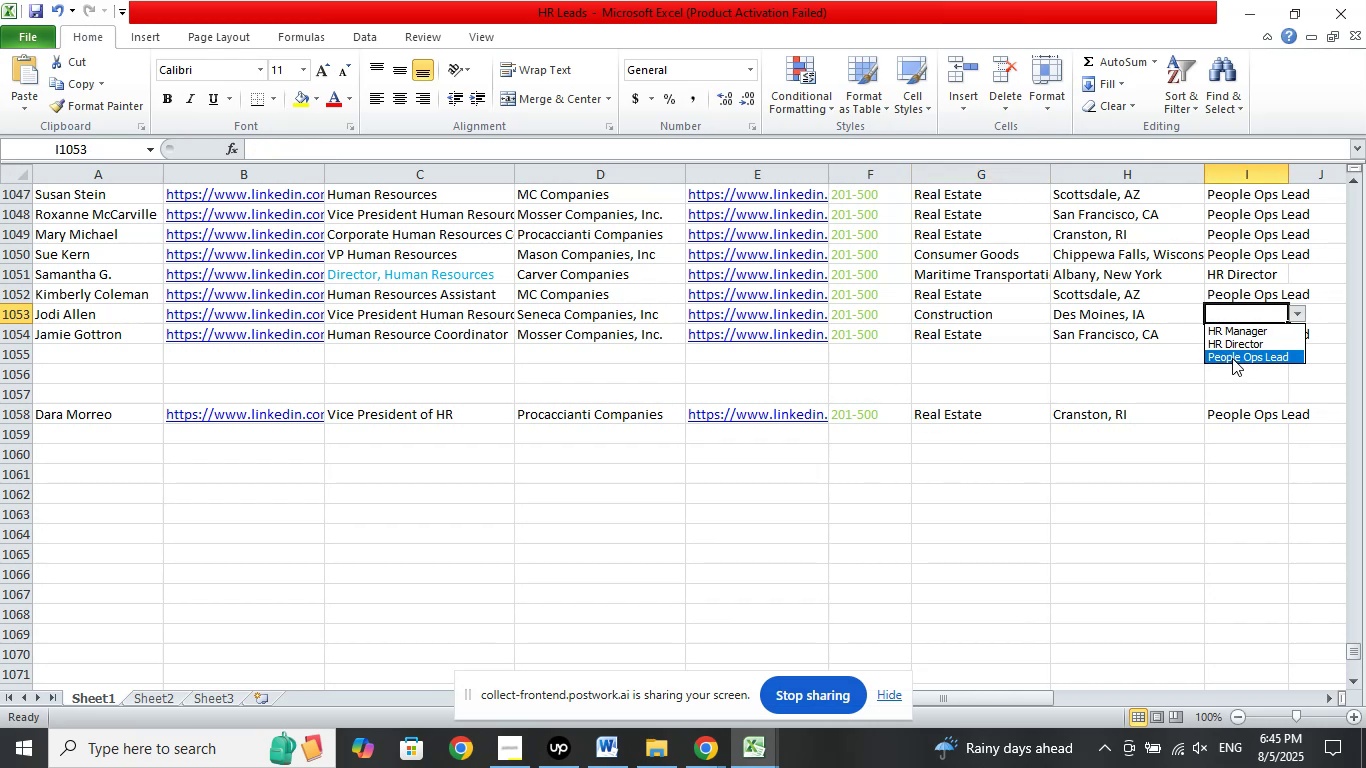 
left_click([1232, 358])
 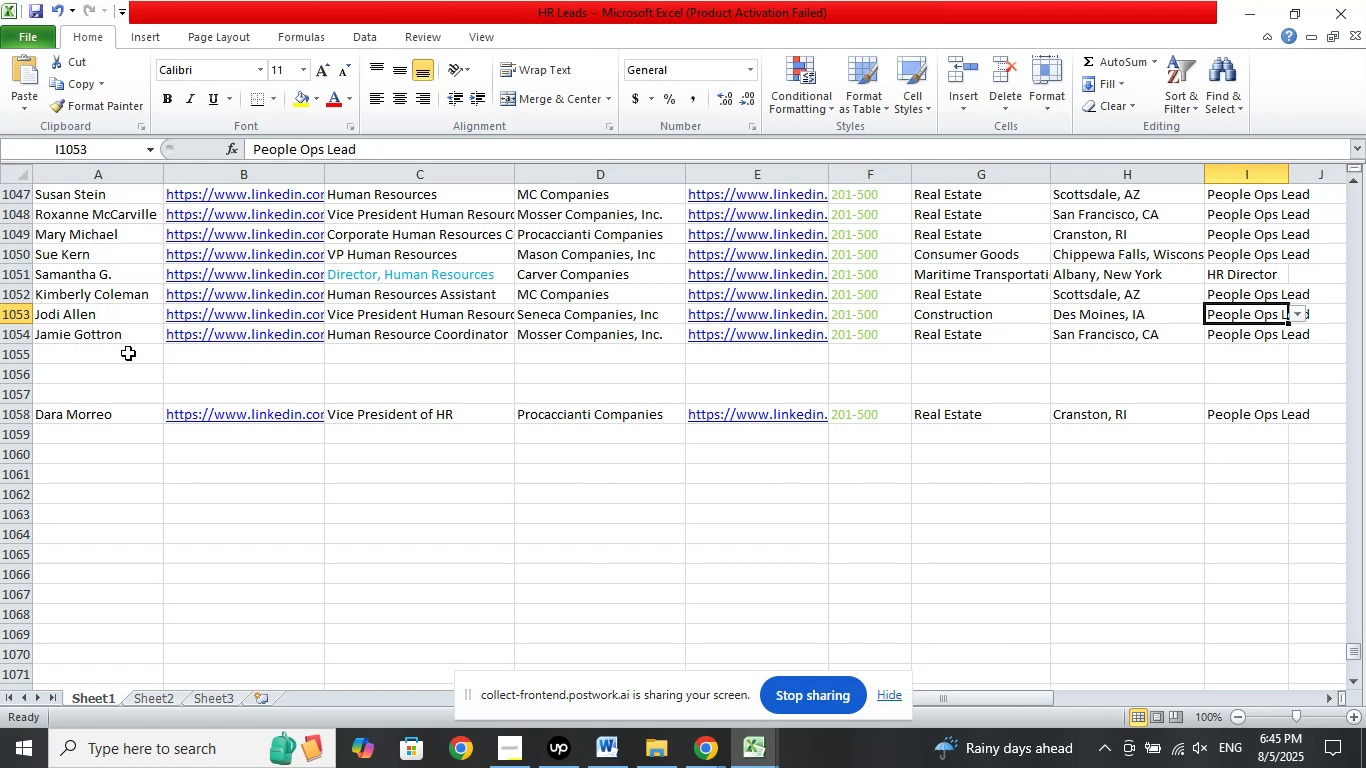 
left_click([125, 356])
 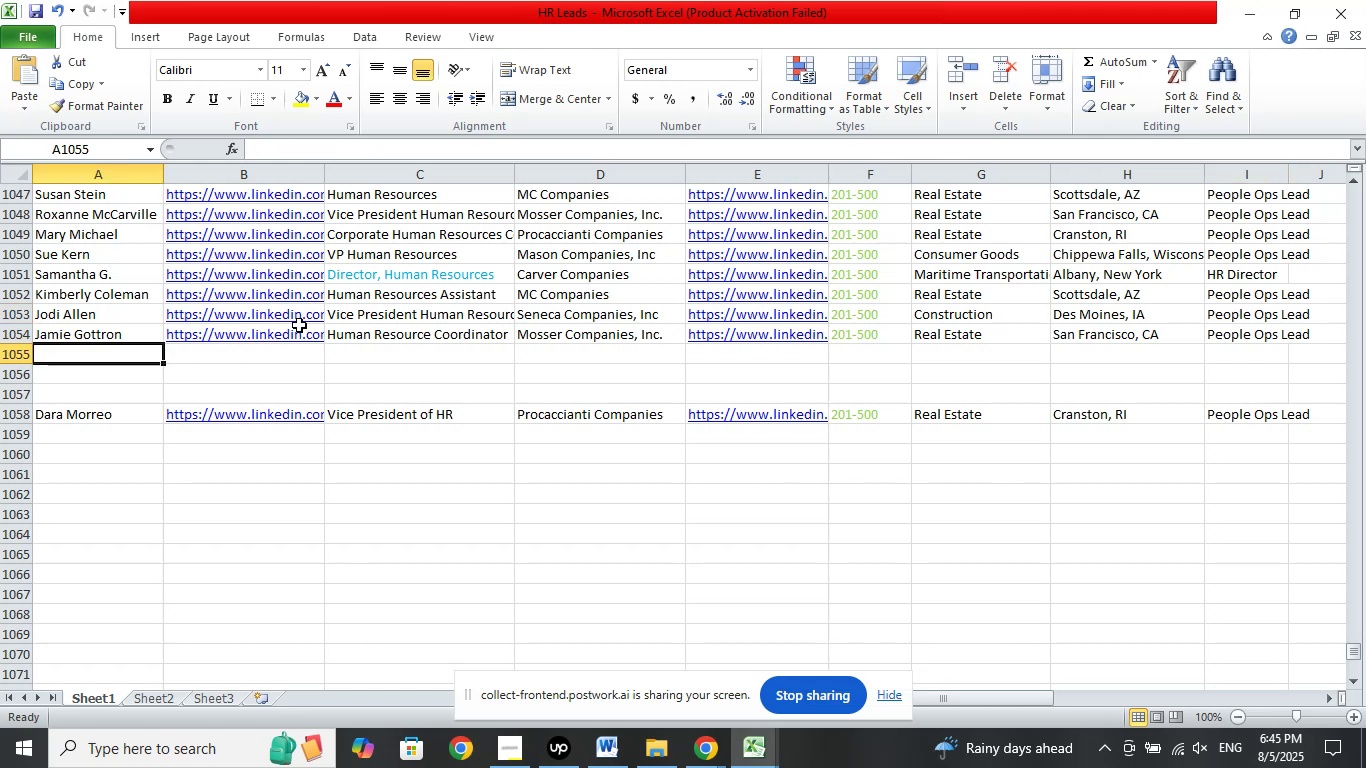 
scroll: coordinate [384, 263], scroll_direction: down, amount: 1.0
 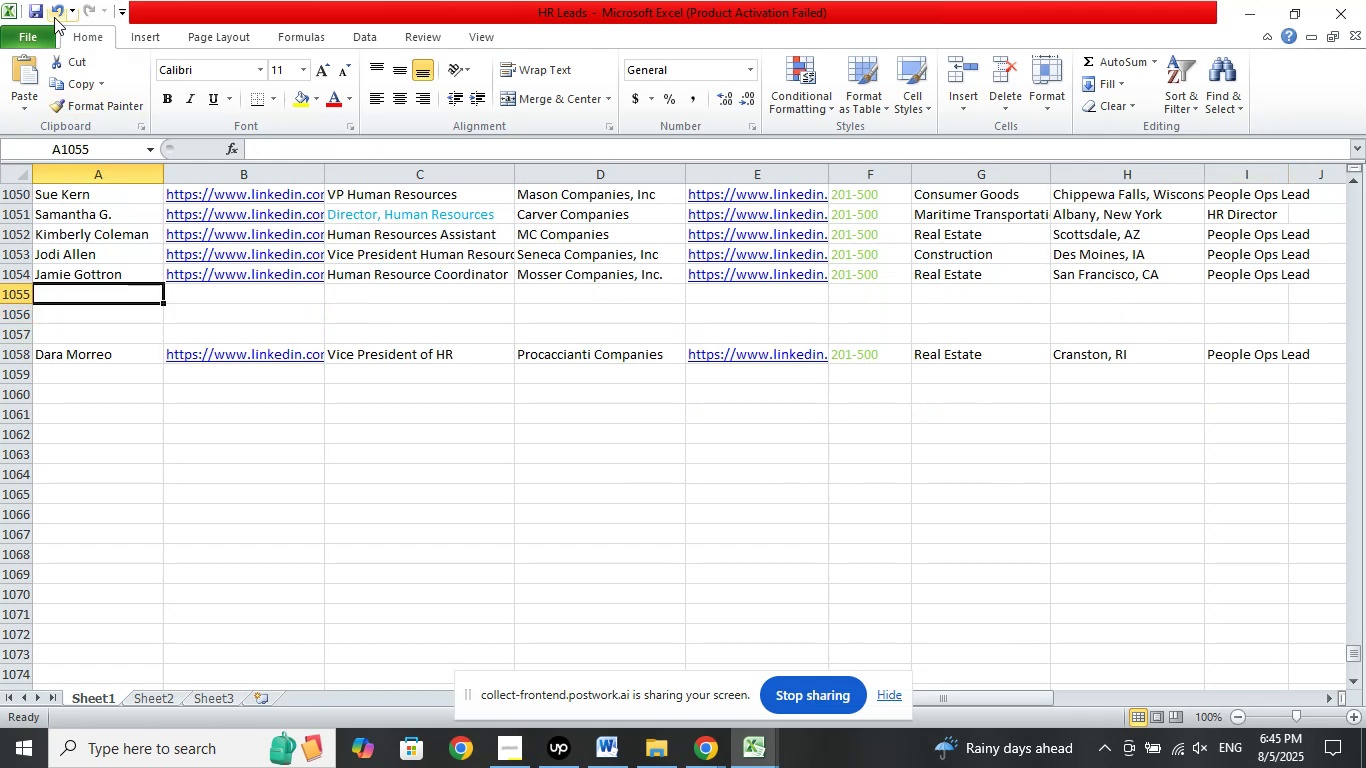 
left_click([44, 9])
 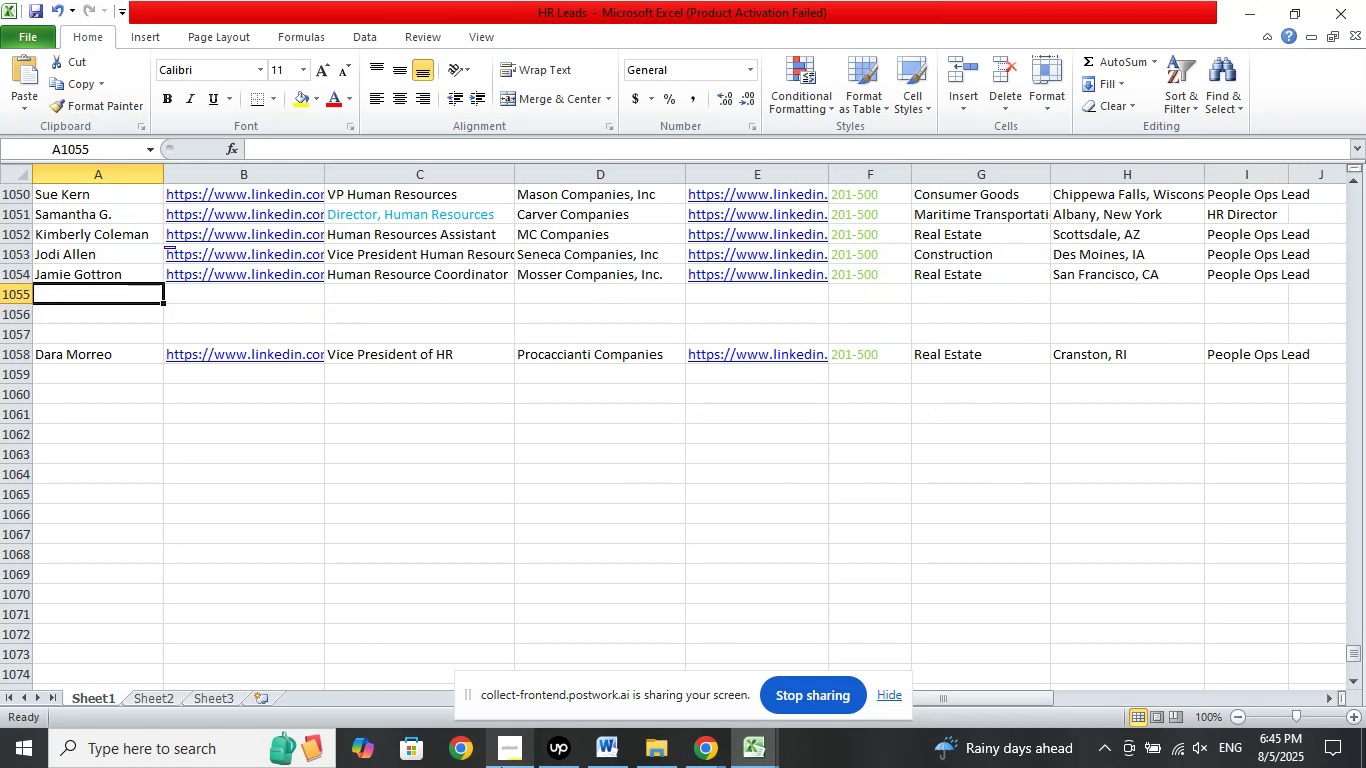 
left_click([497, 751])
 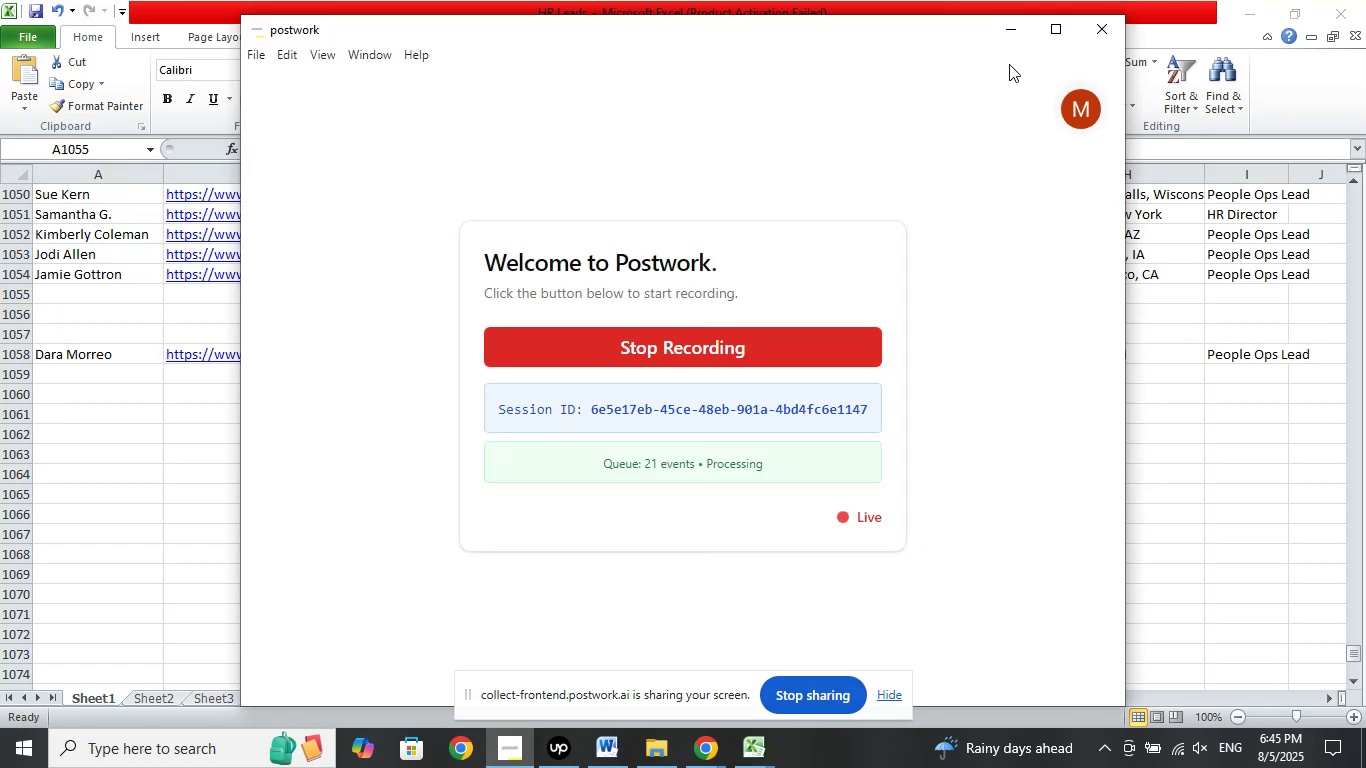 
left_click([1009, 41])
 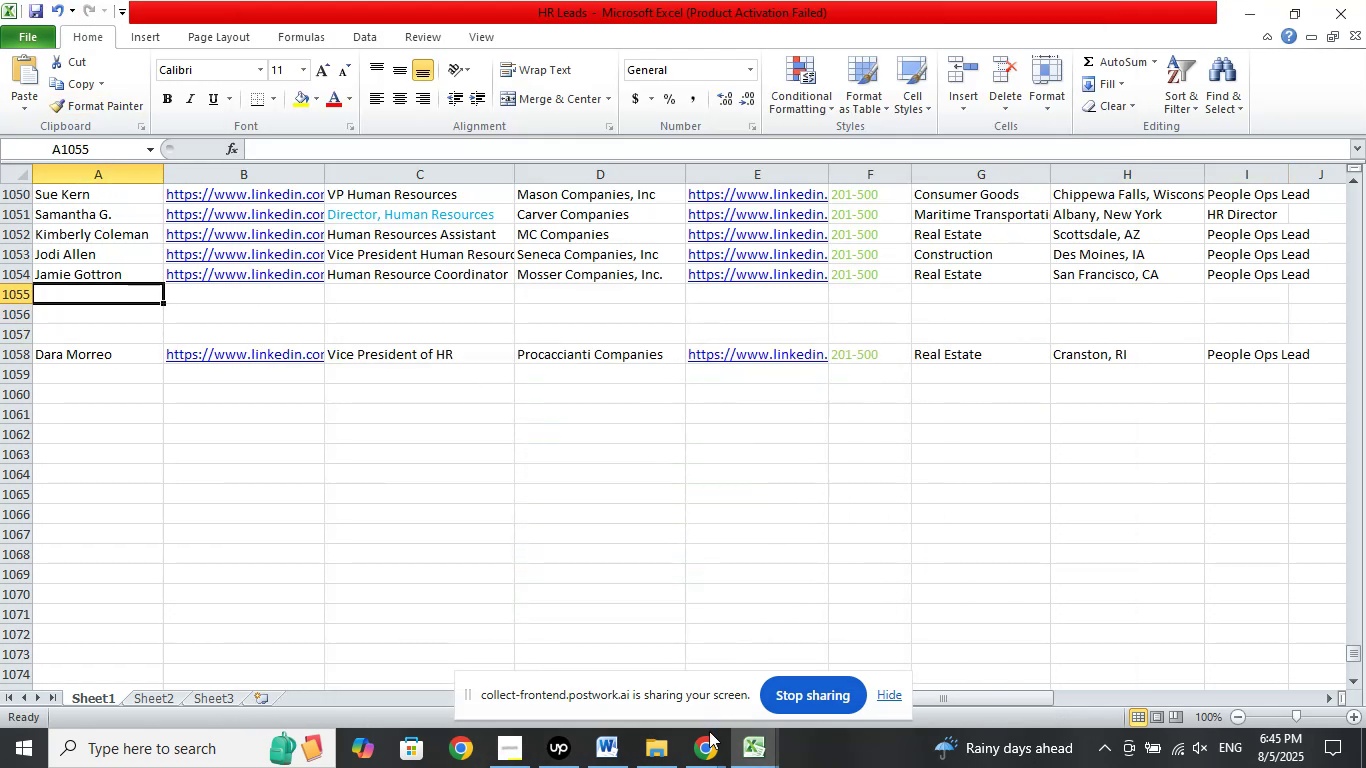 
left_click([704, 741])
 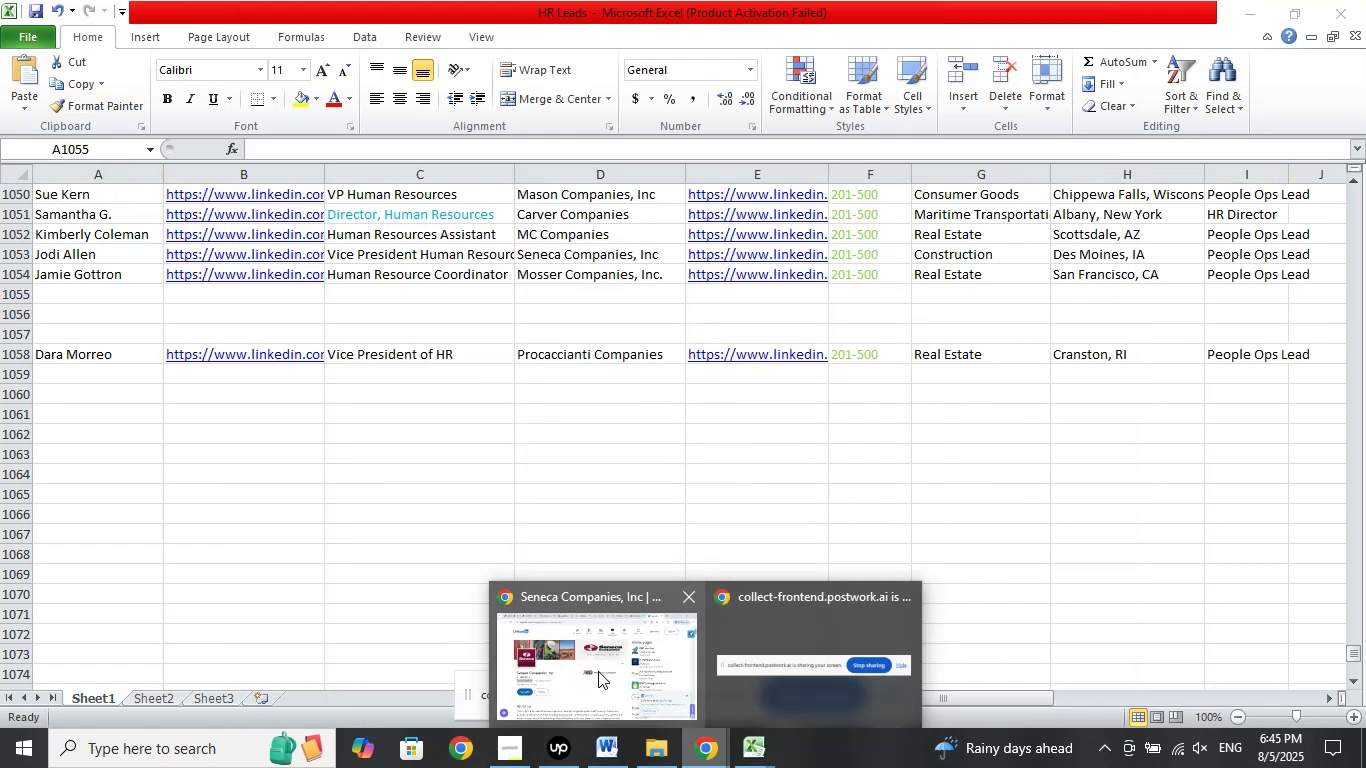 
left_click([592, 660])
 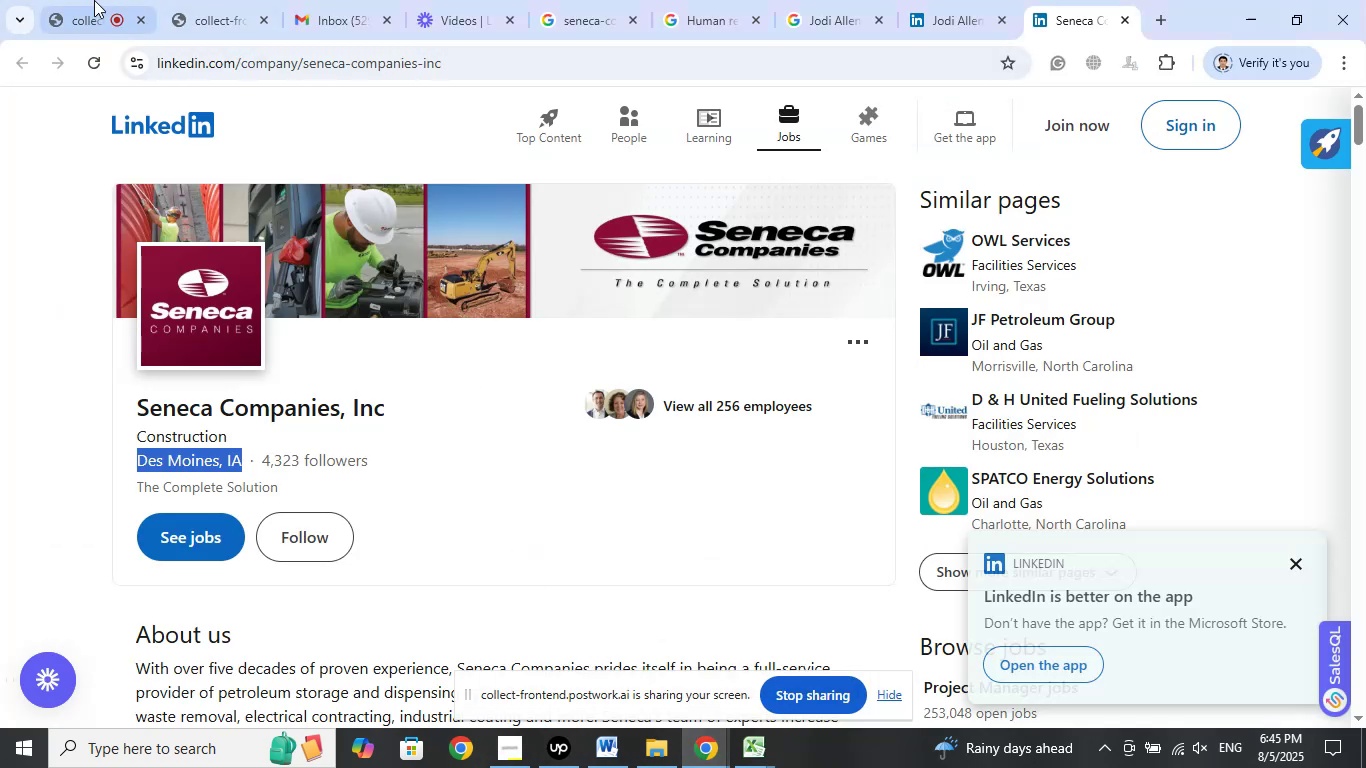 
left_click([76, 0])
 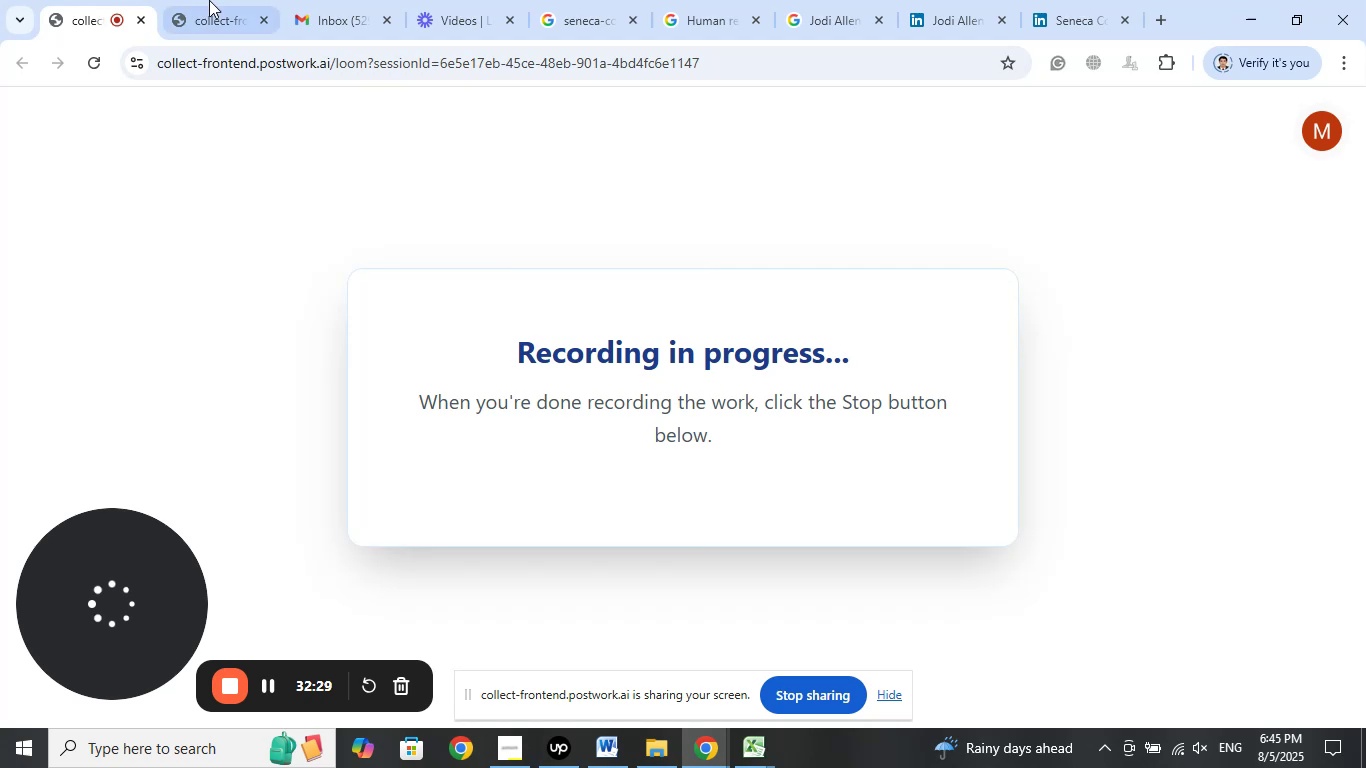 
left_click([209, 0])
 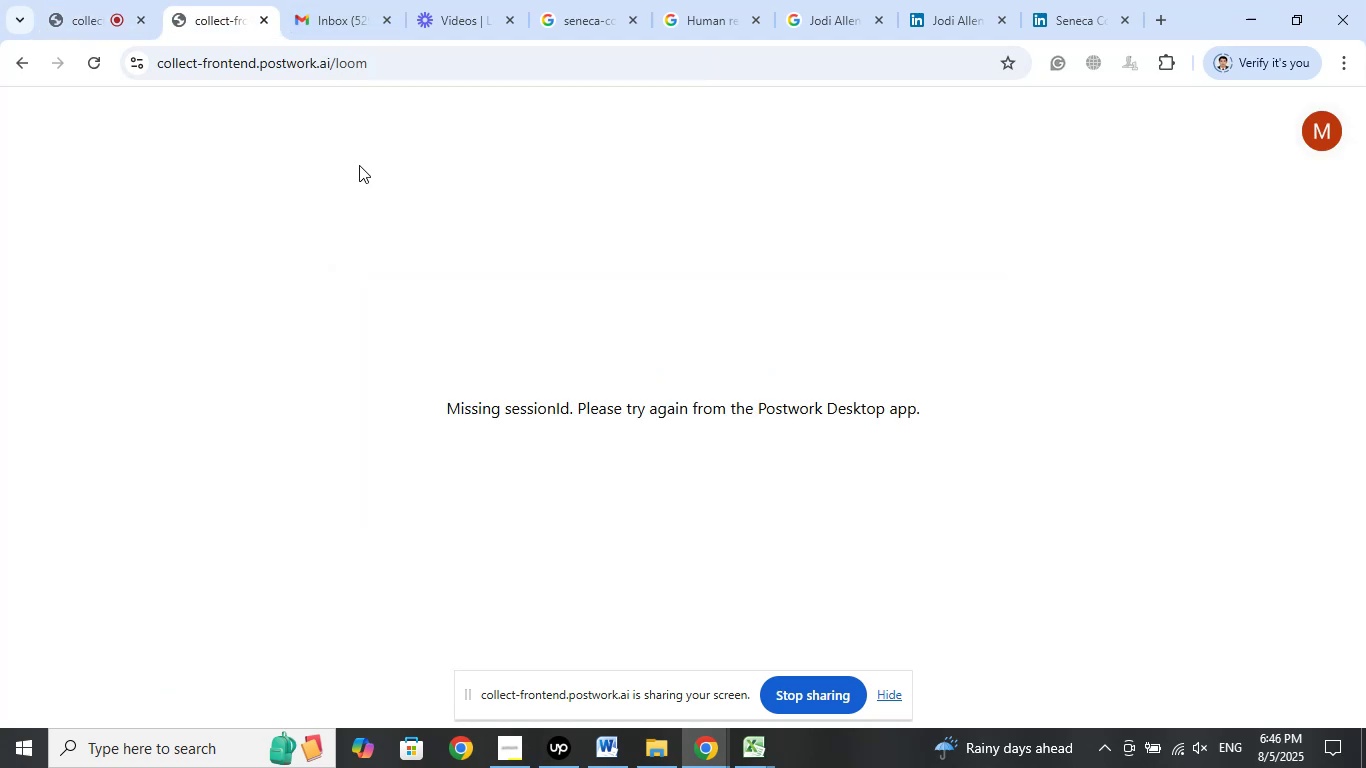 
wait(12.09)
 